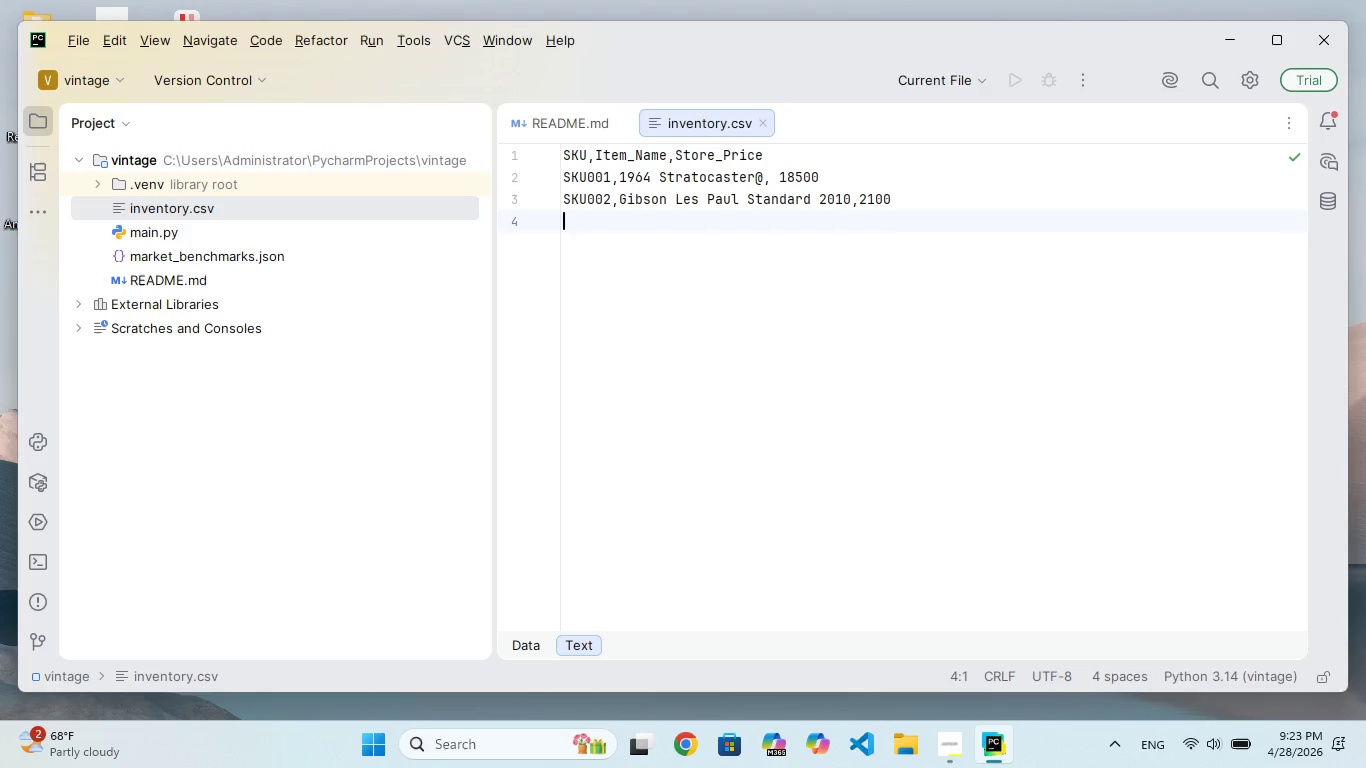 
type(U003,fENDER t)
key(Backspace)
type(Telecastr 19)
 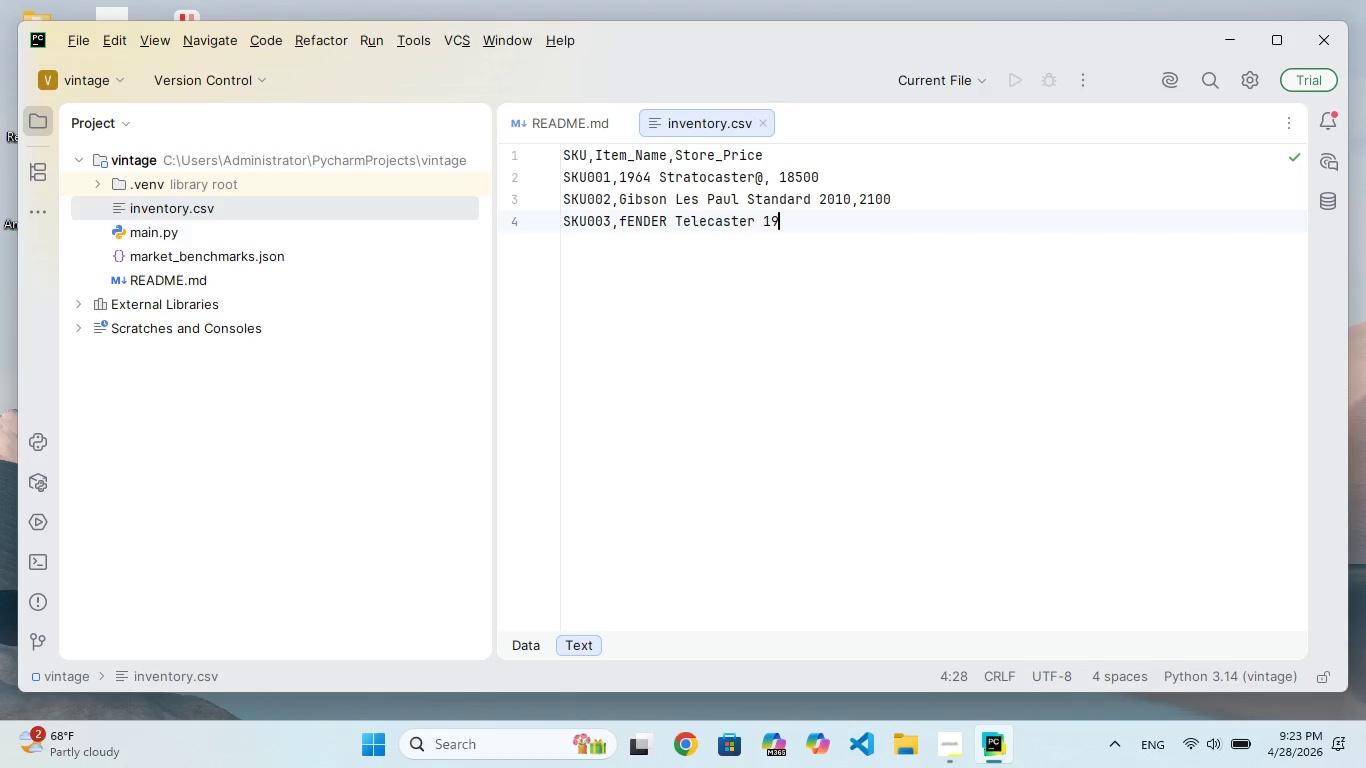 
hold_key(key=K, duration=0.34)
 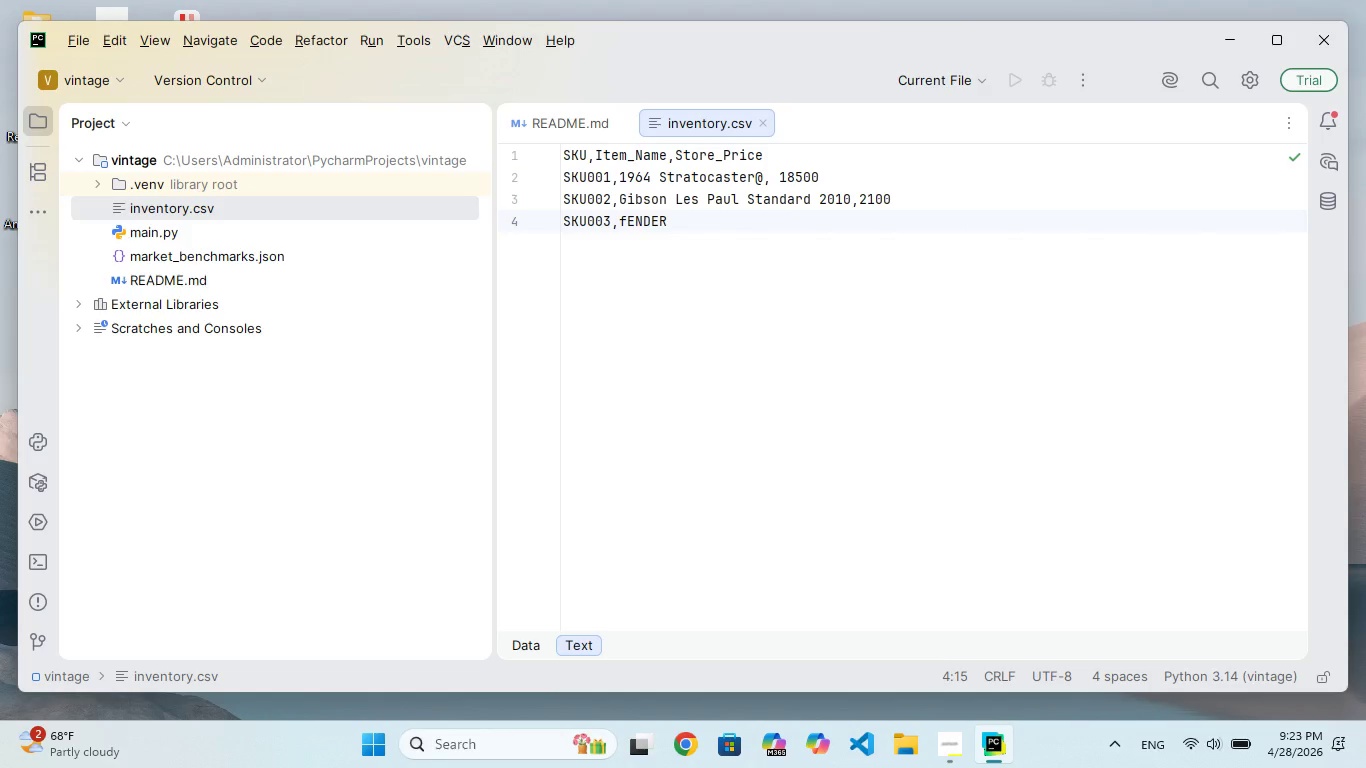 
type(72)
 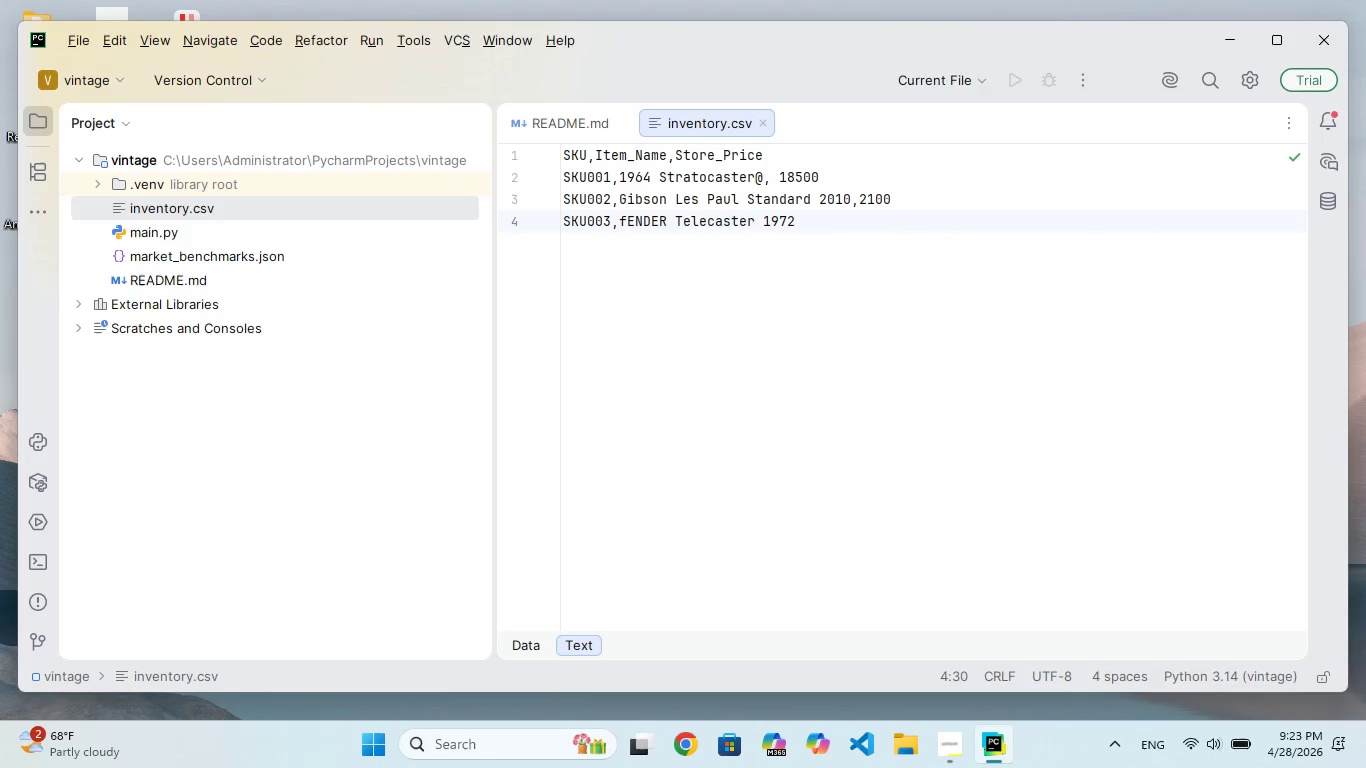 
type( .3200)
 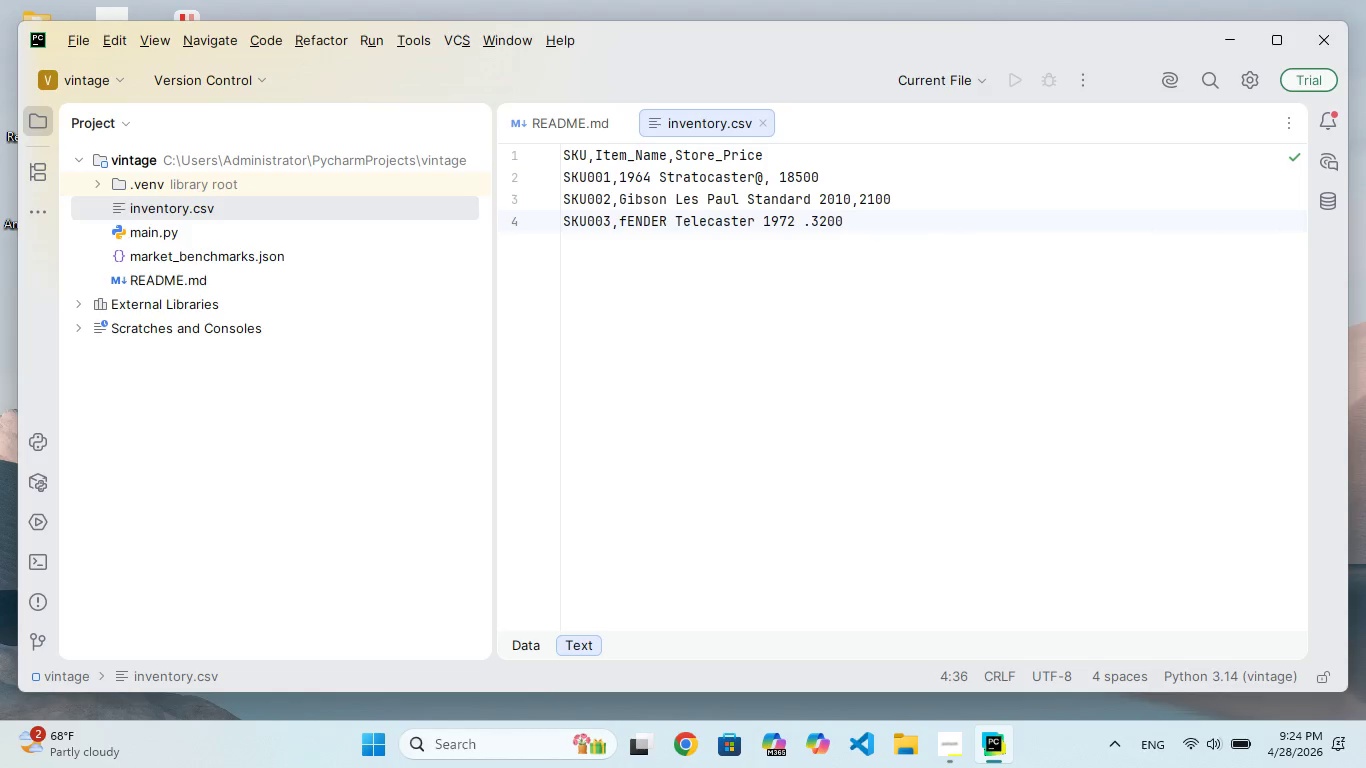 
key(ArrowLeft)
 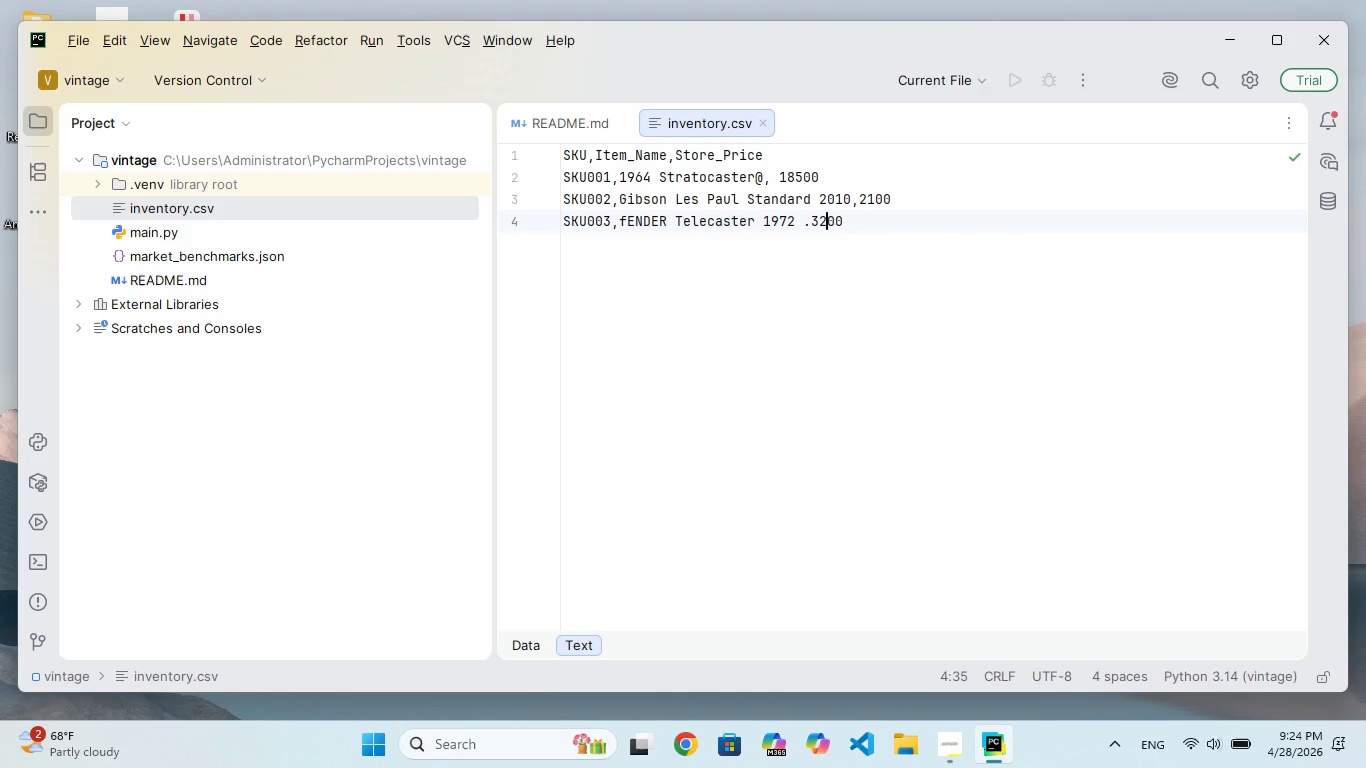 
key(ArrowLeft)
 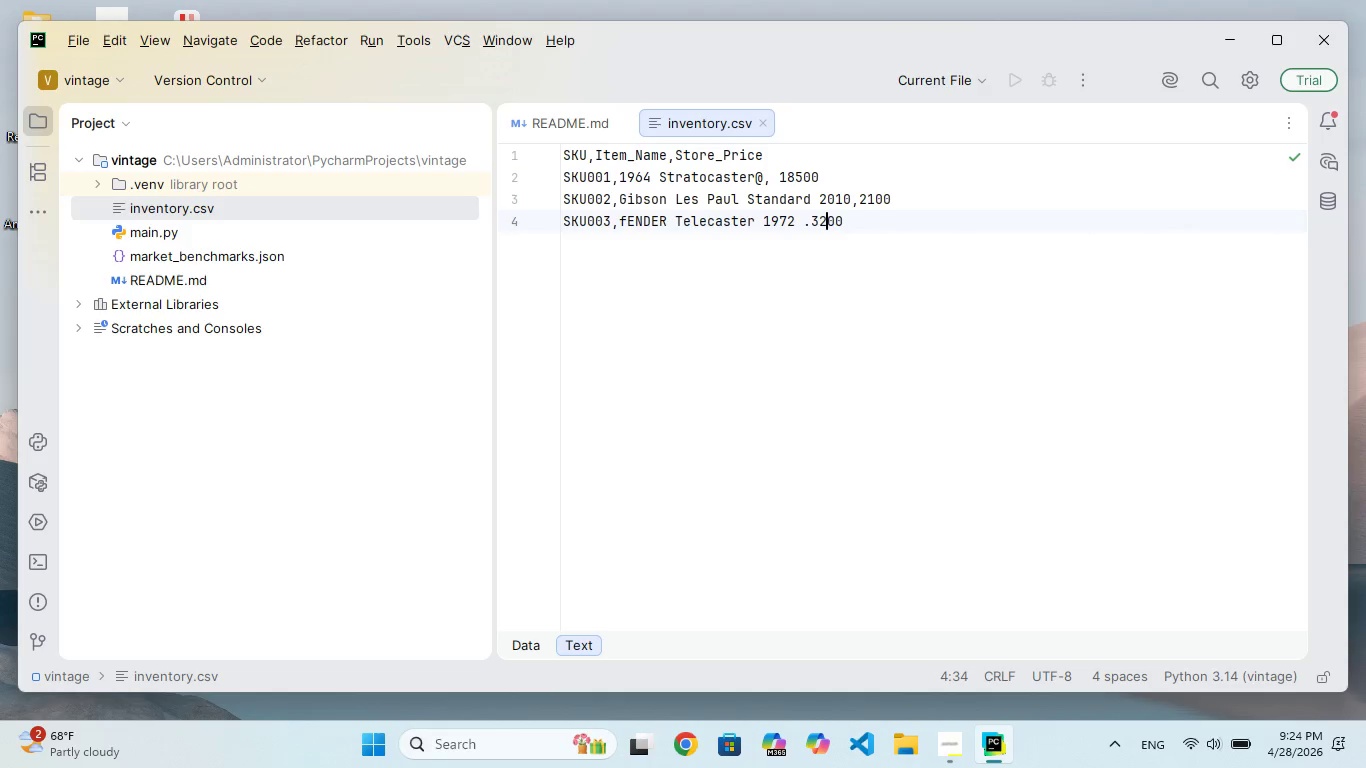 
key(ArrowLeft)
 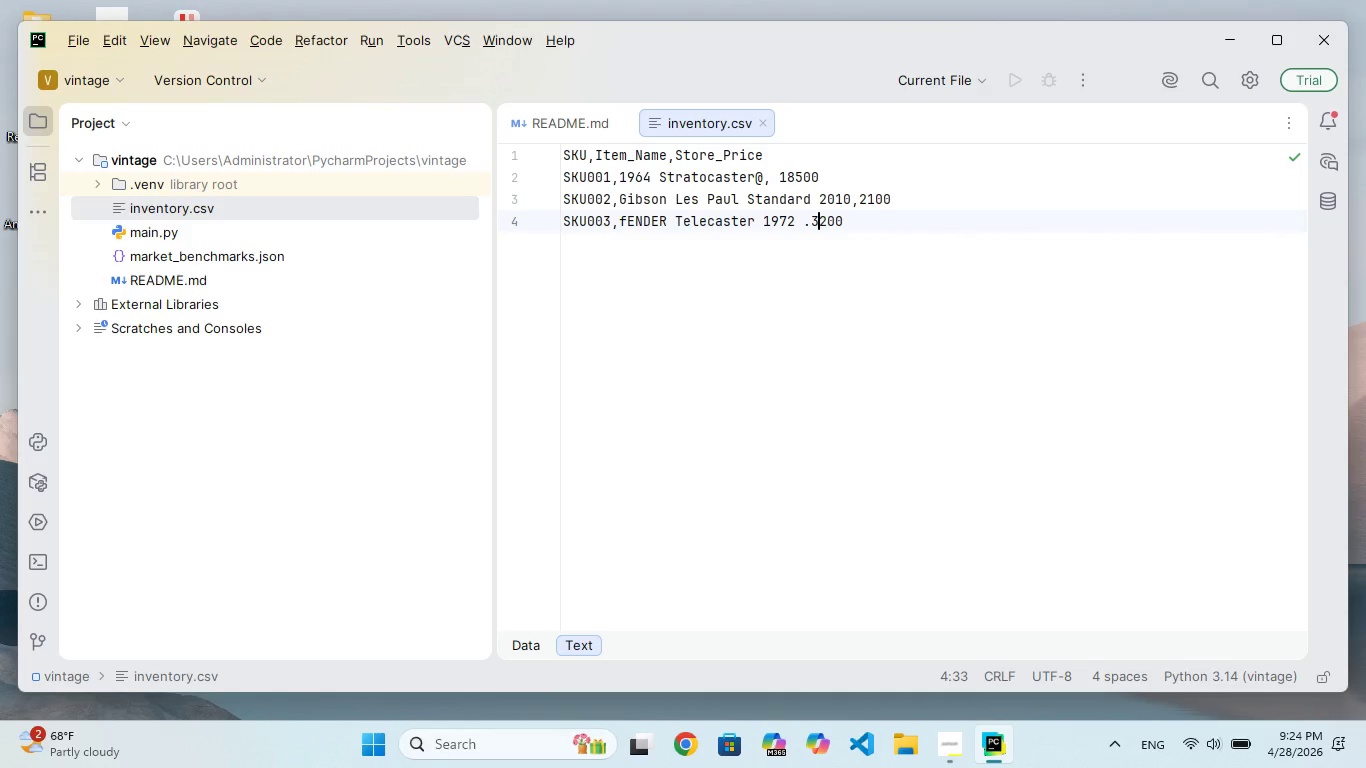 
key(ArrowLeft)
 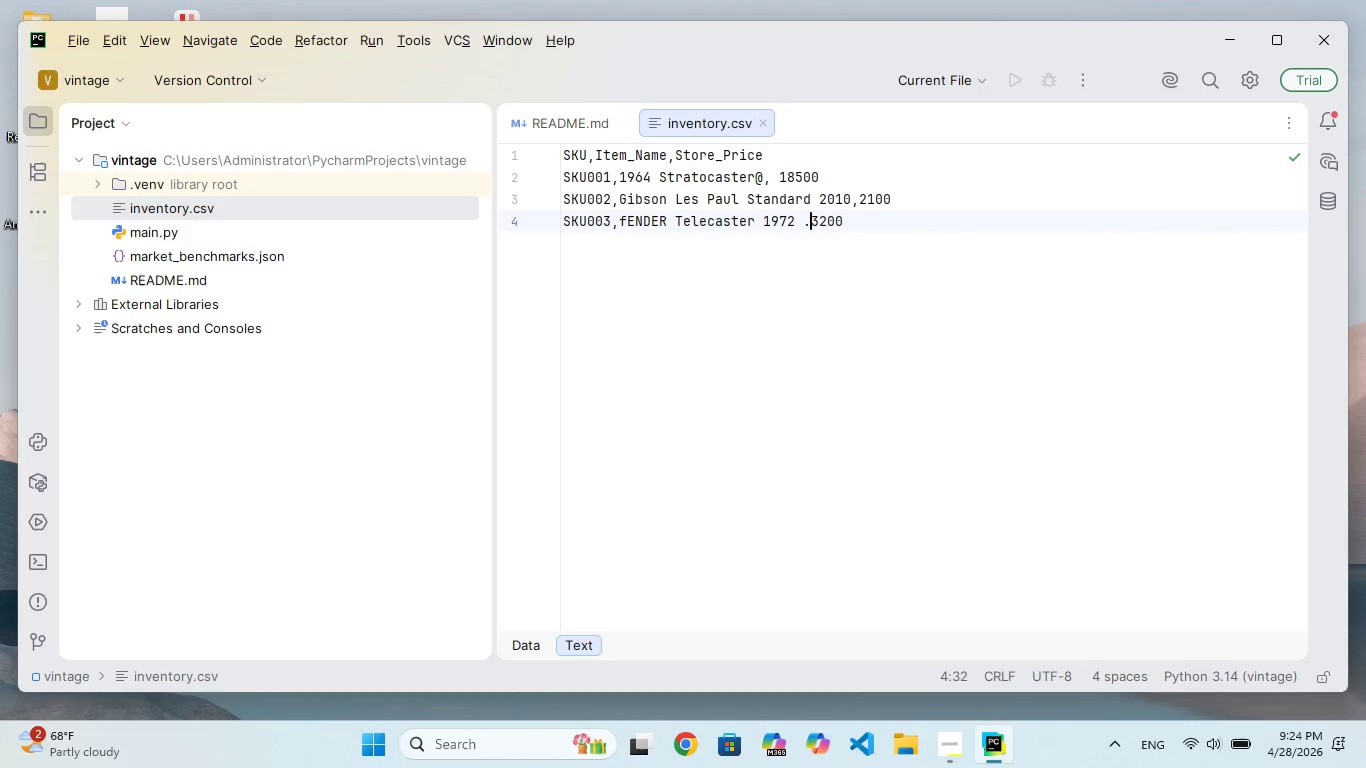 
key(Backspace)
 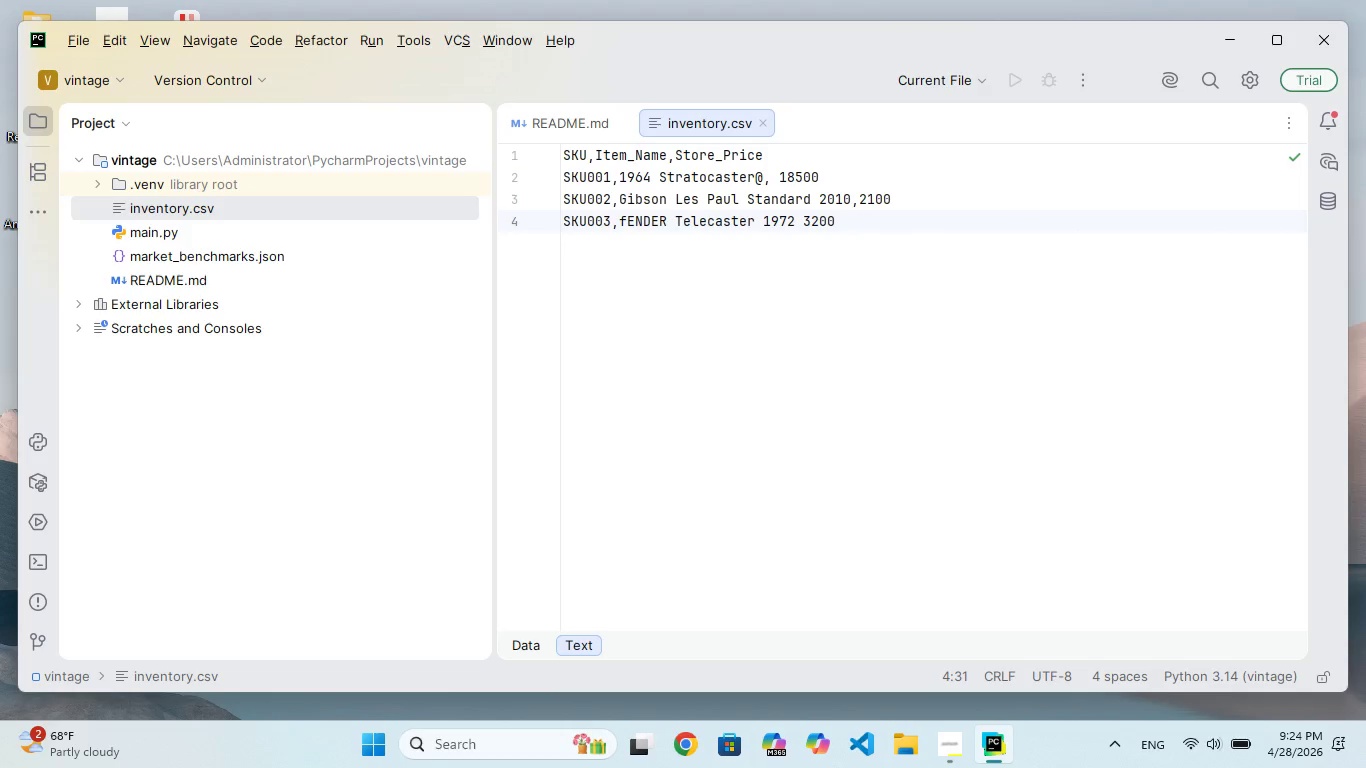 
key(Comma)
 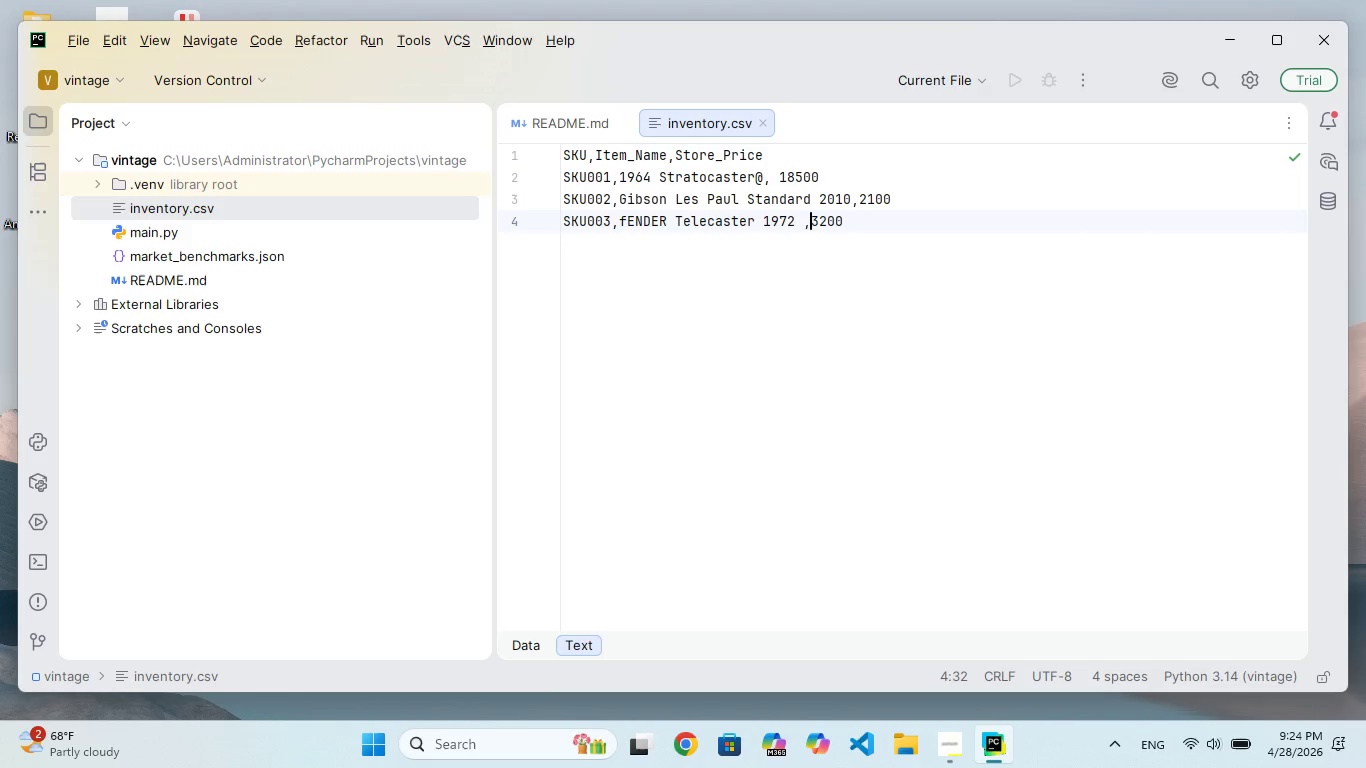 
key(ArrowRight)
 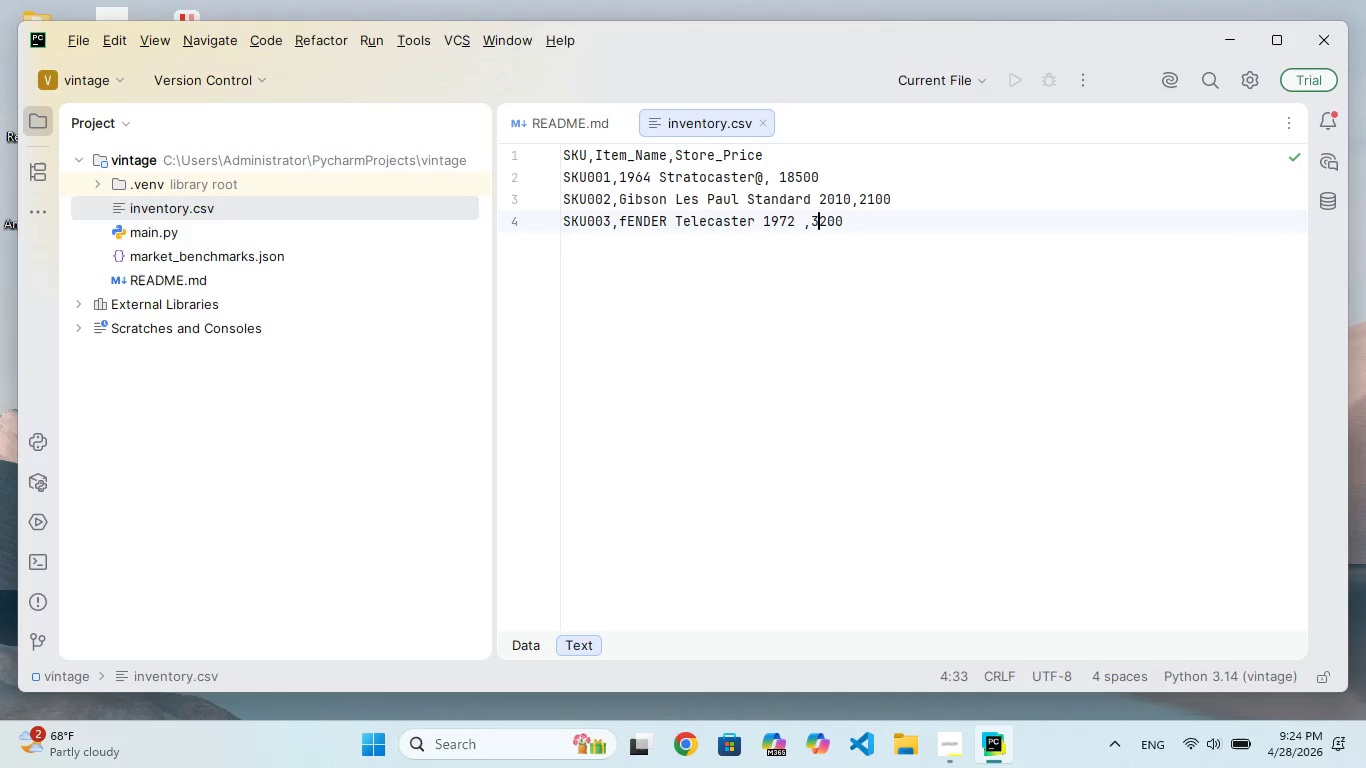 
key(ArrowRight)
 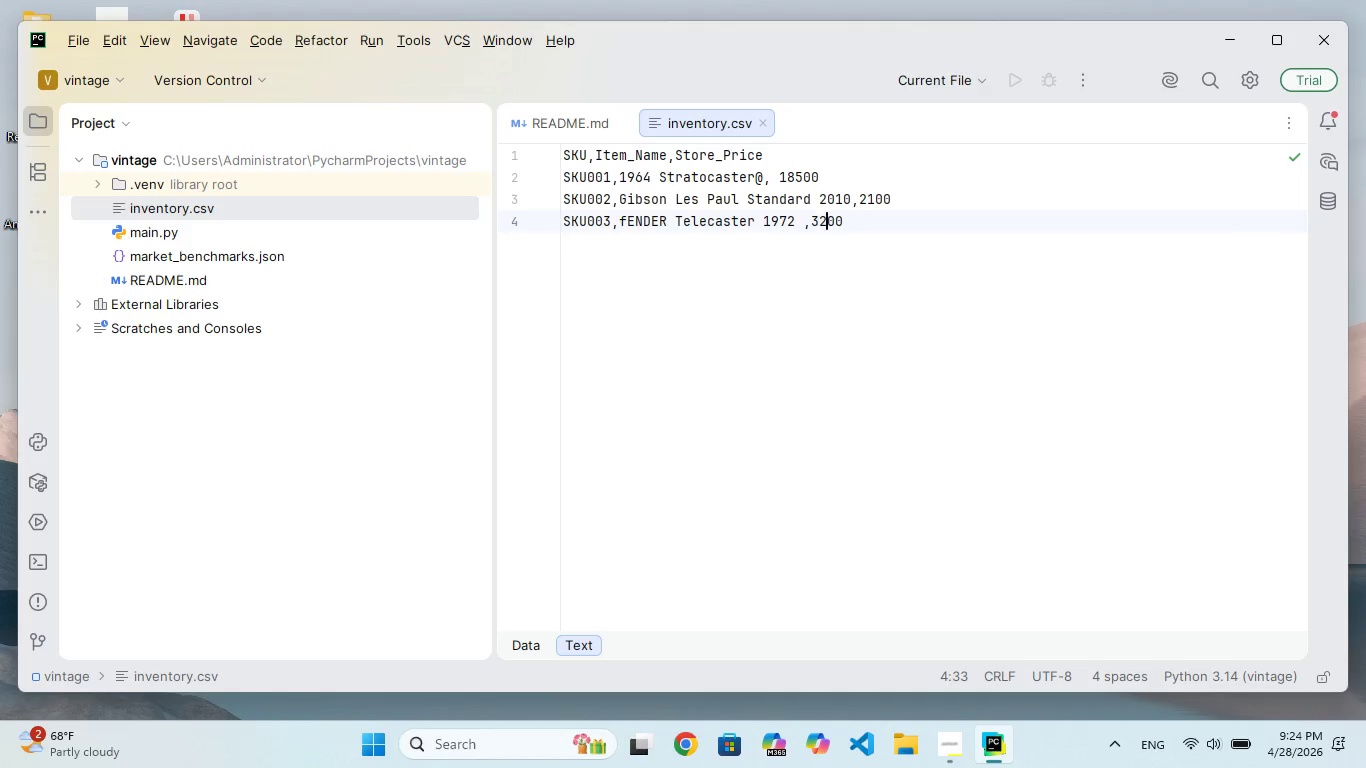 
key(ArrowRight)
 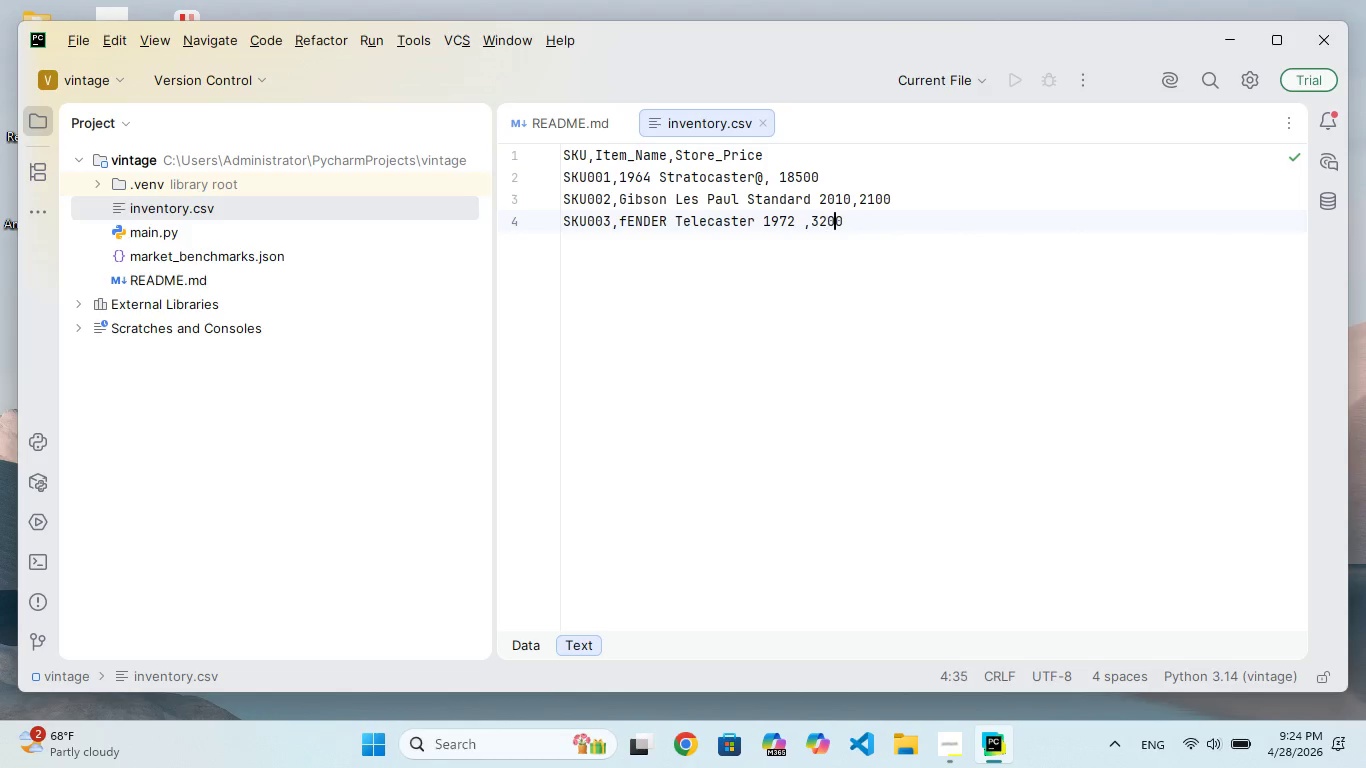 
key(ArrowRight)
 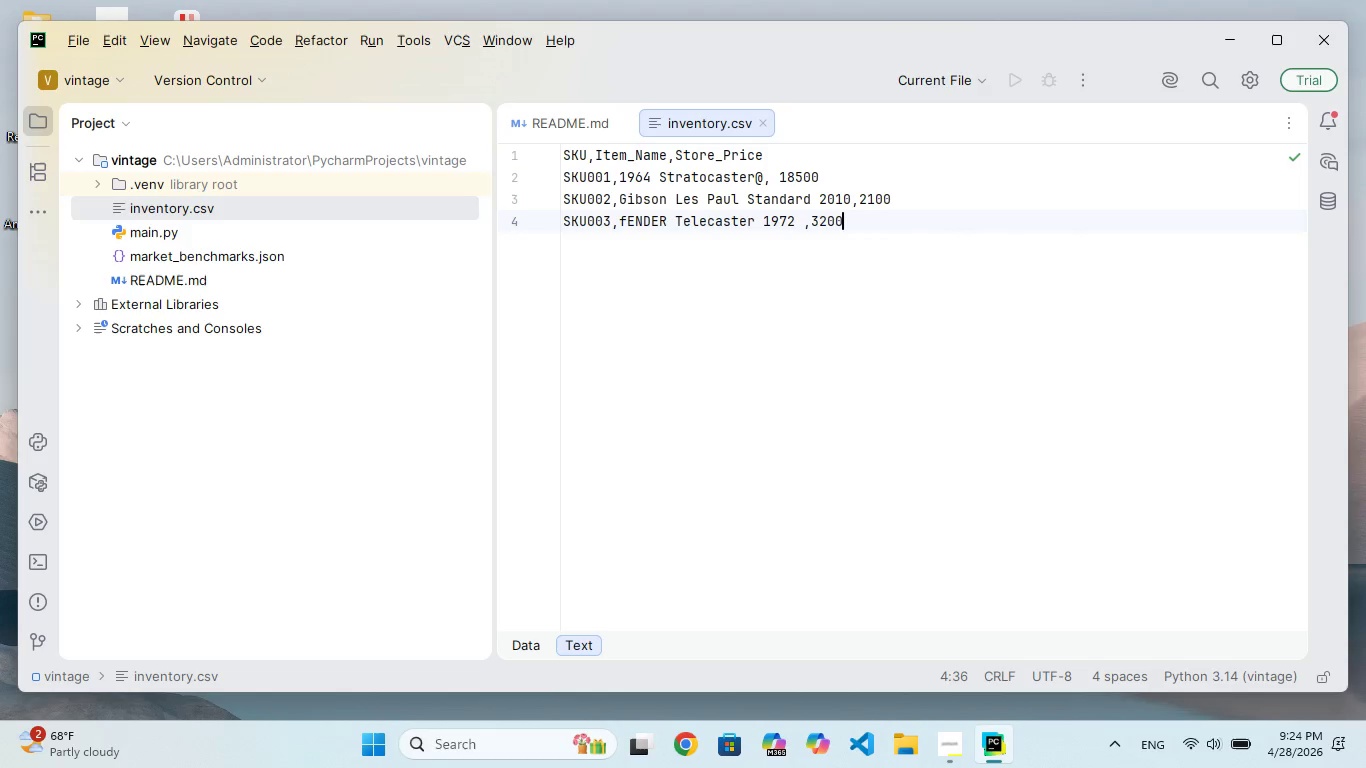 
key(ArrowRight)
 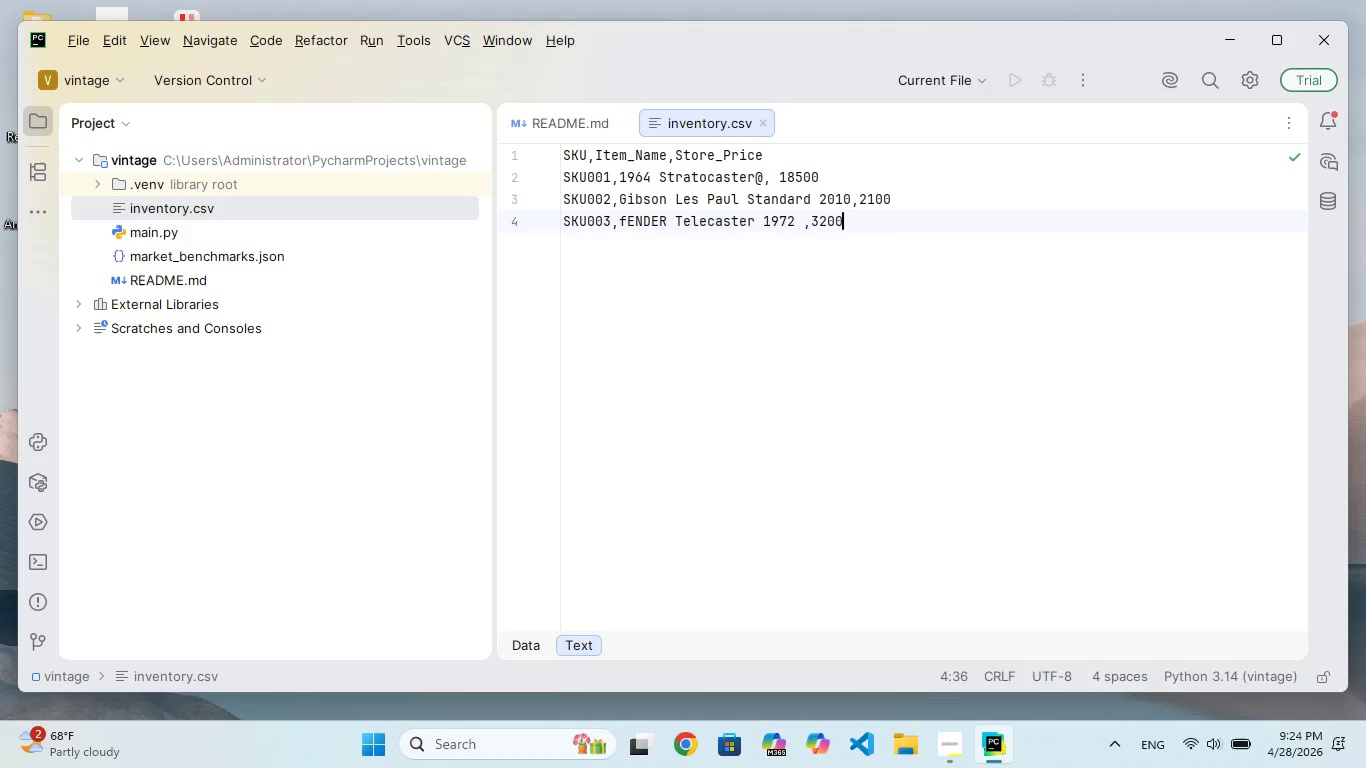 
wait(5.56)
 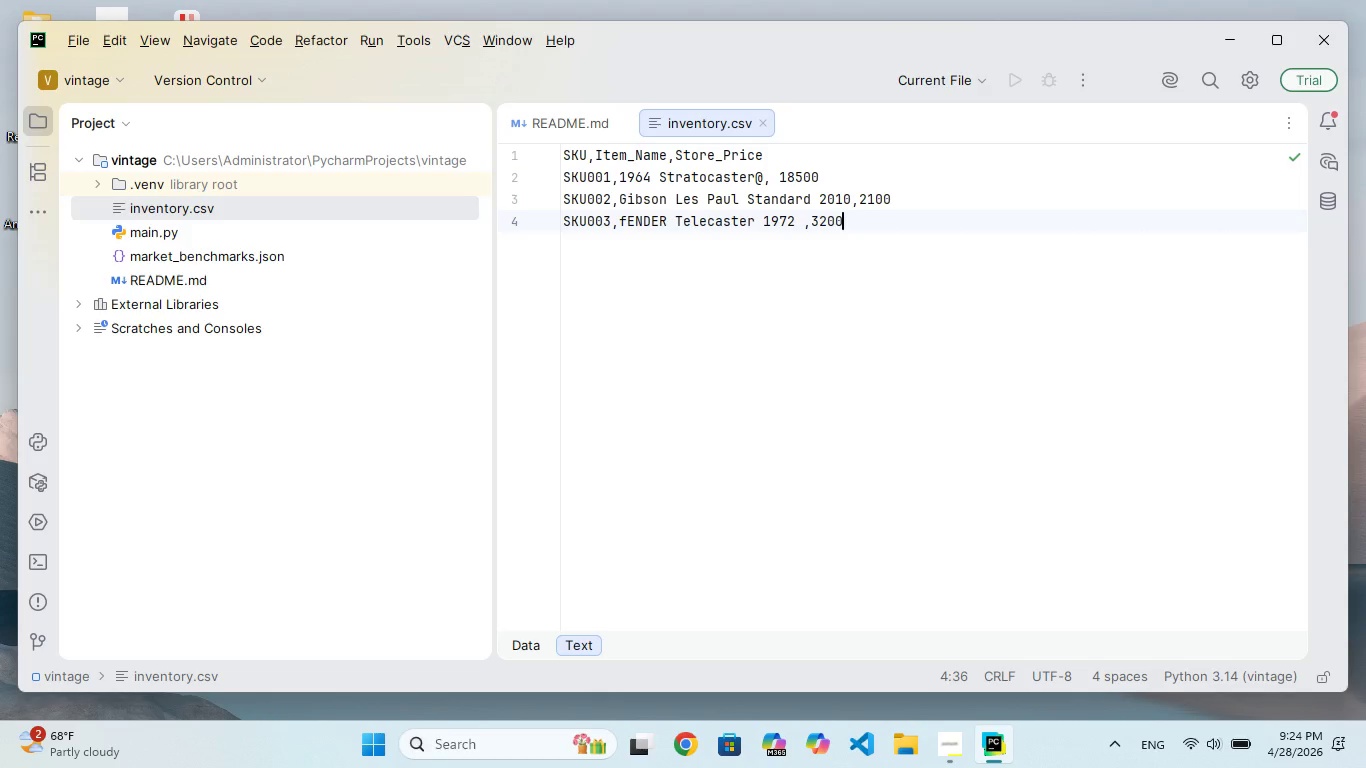 
key(Enter)
 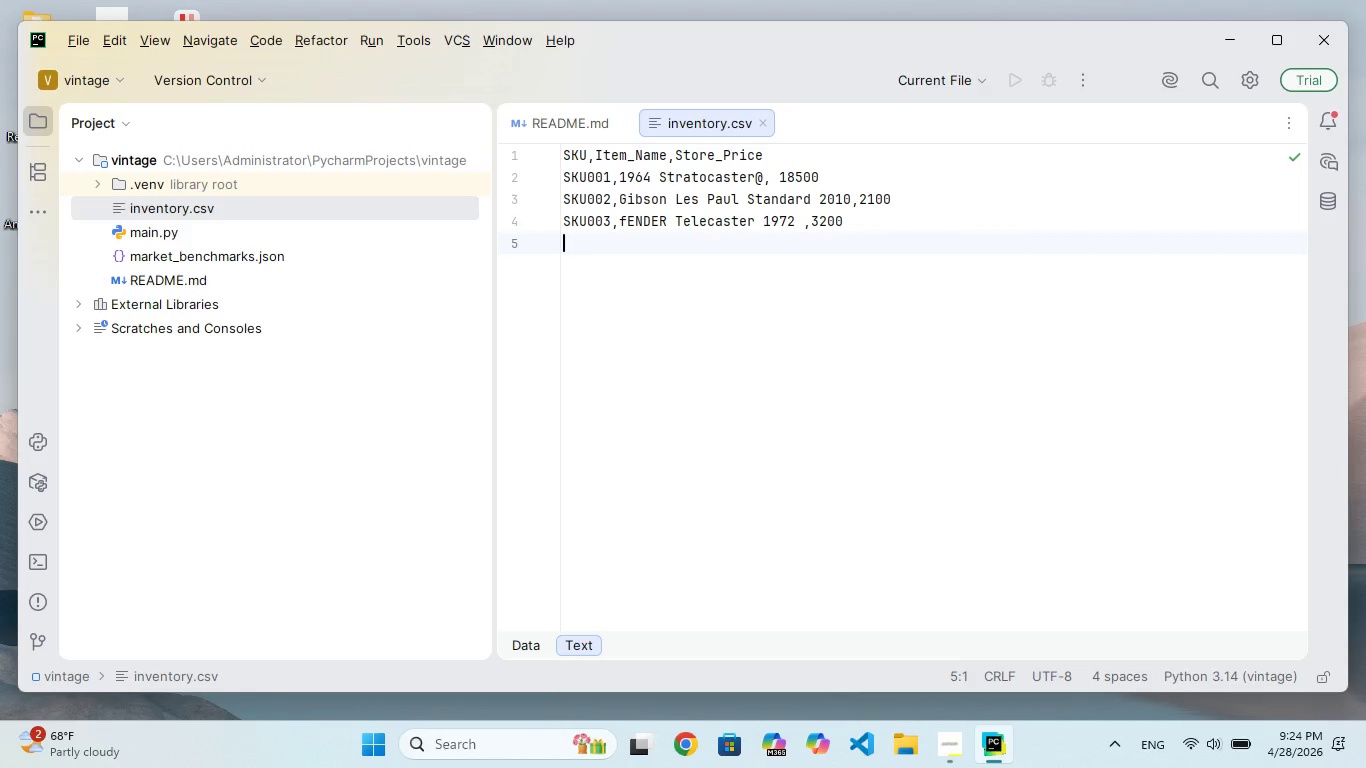 
type(U004,Mrshall JCM800 AM)
key(Backspace)
type(mp,2500)
 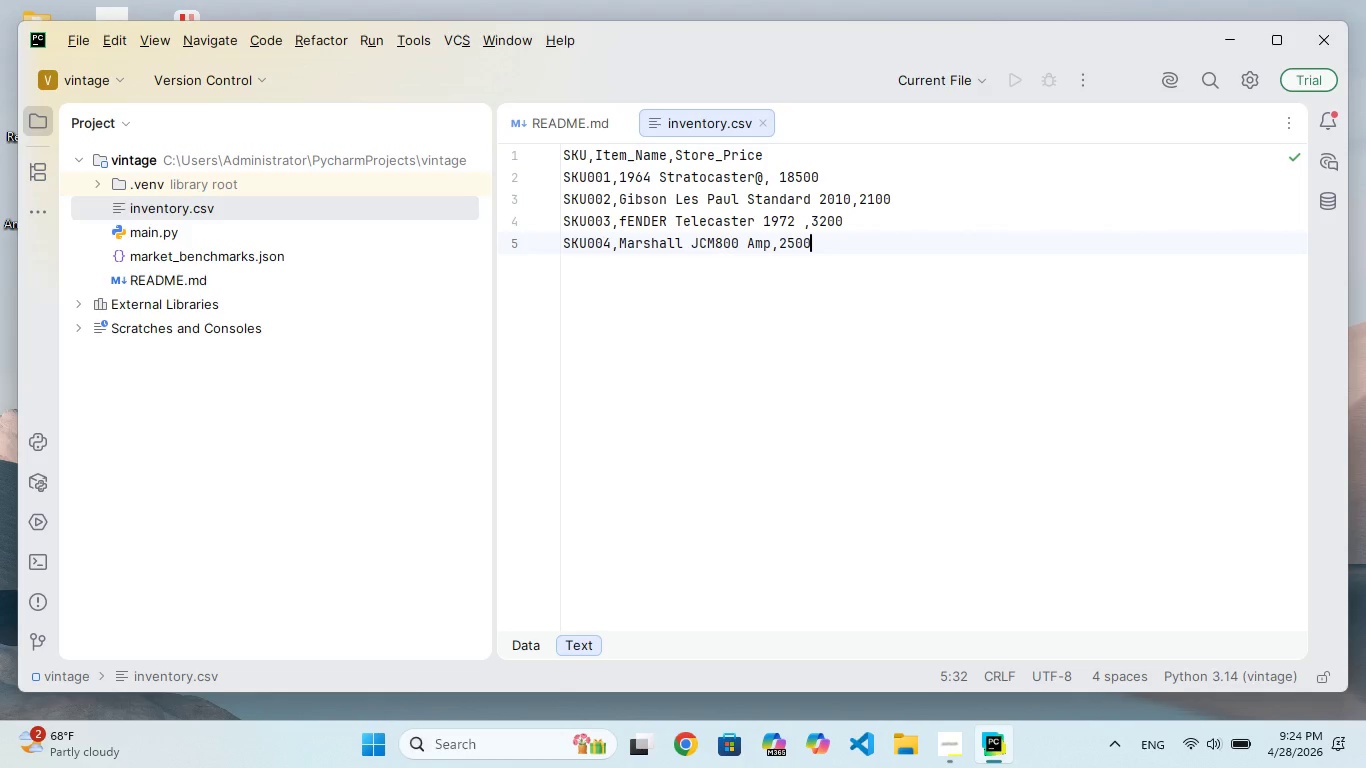 
hold_key(key=K, duration=0.36)
 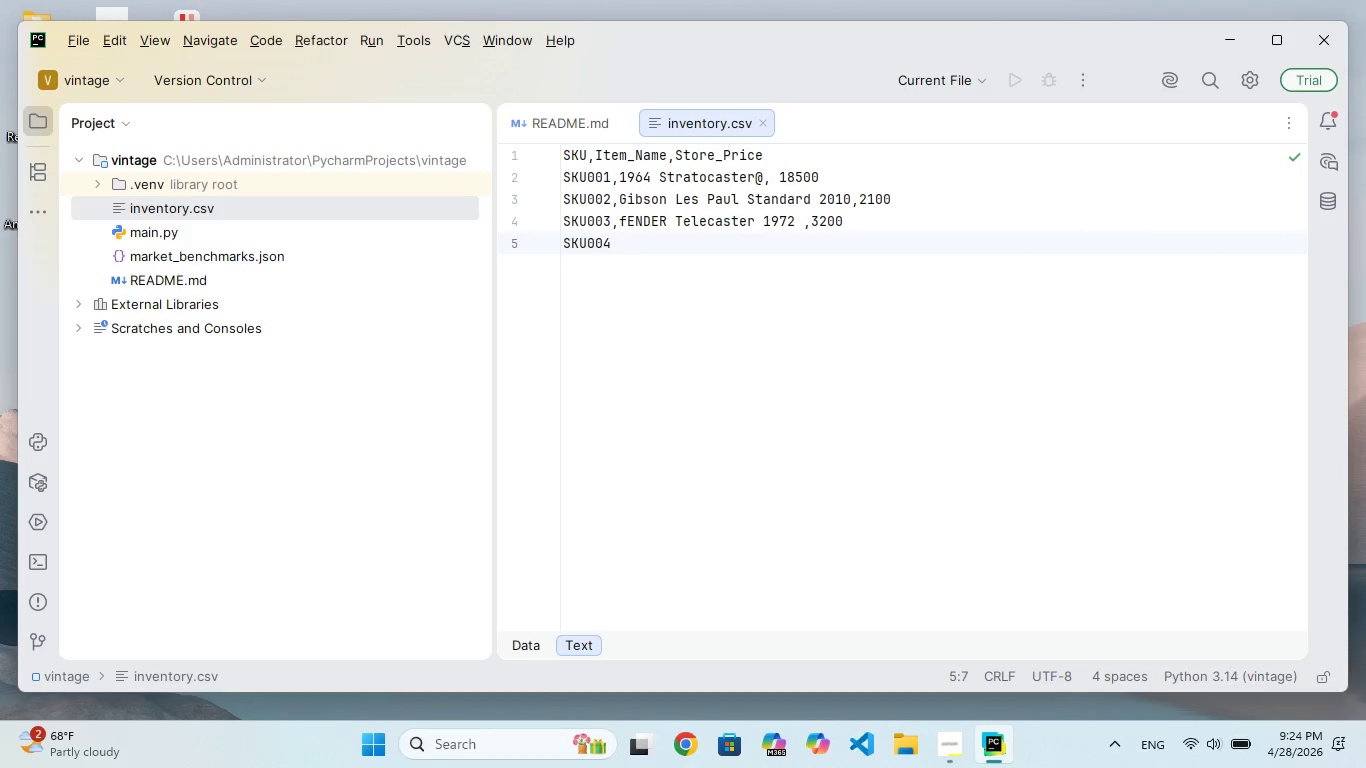 
key(Enter)
 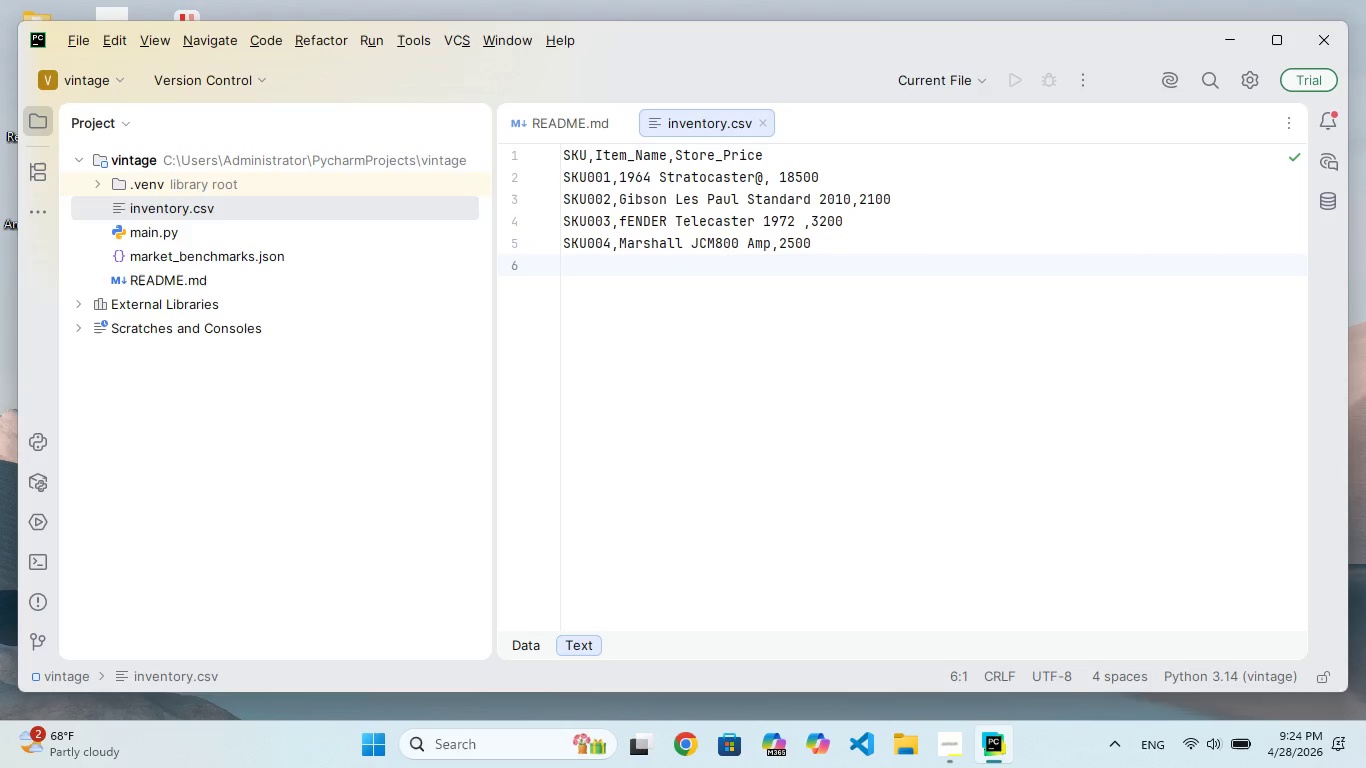 
type(SKU005,)
 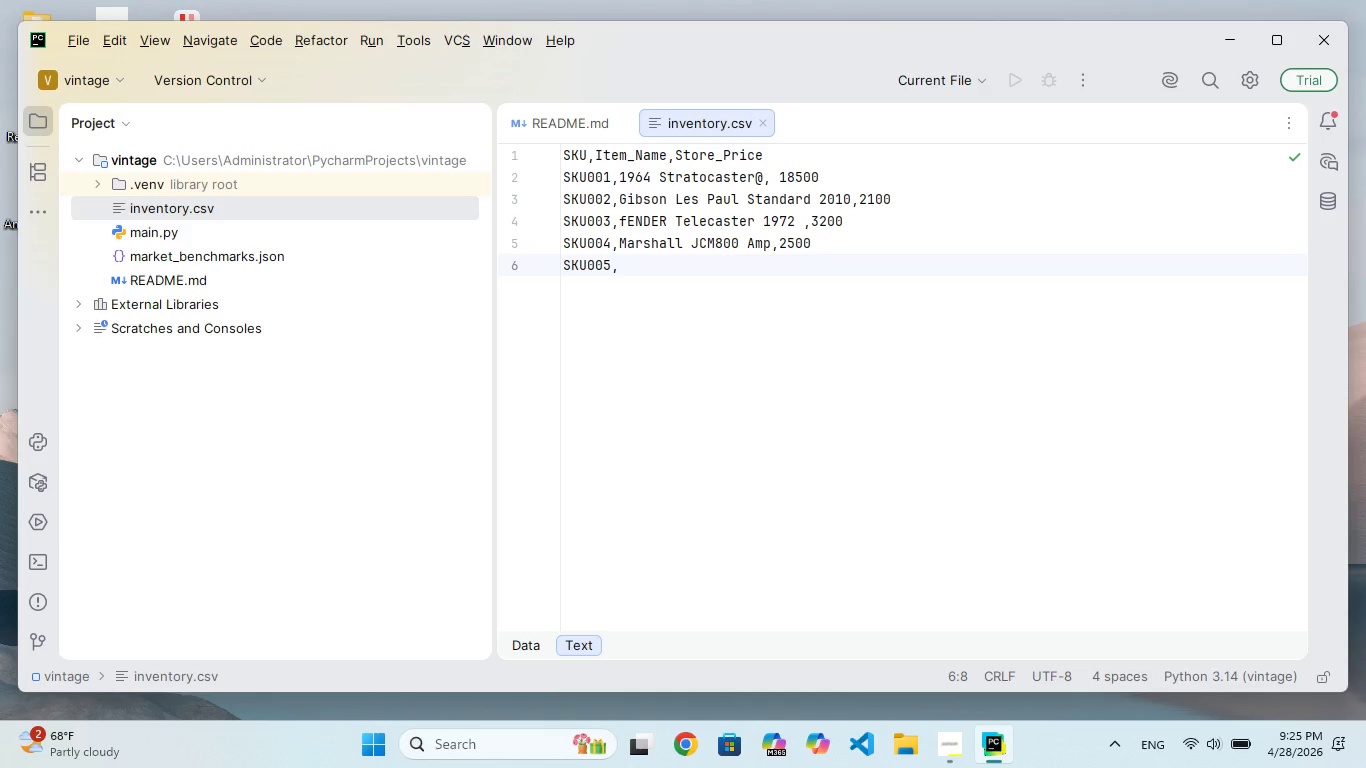 
wait(6.62)
 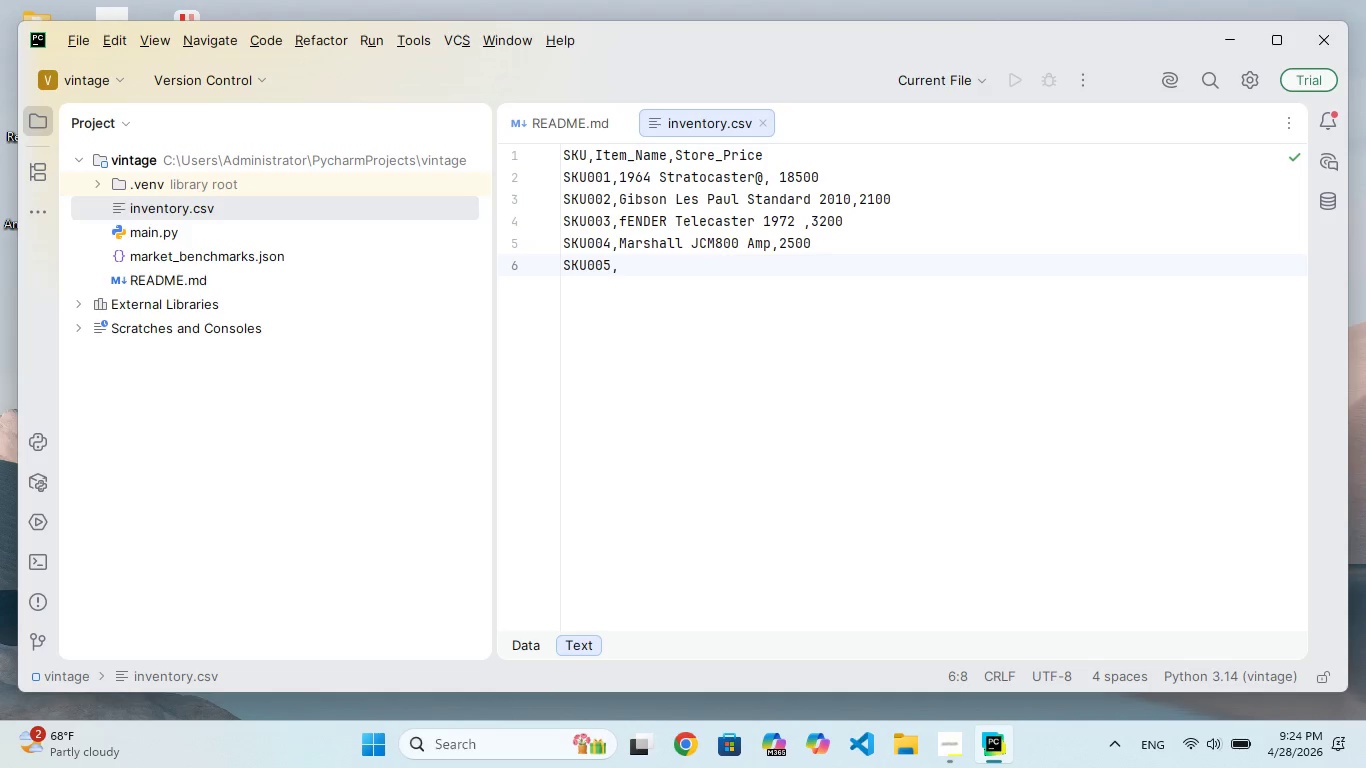 
type(v)
key(Backspace)
type(v)
key(Backspace)
type(Vox A)
 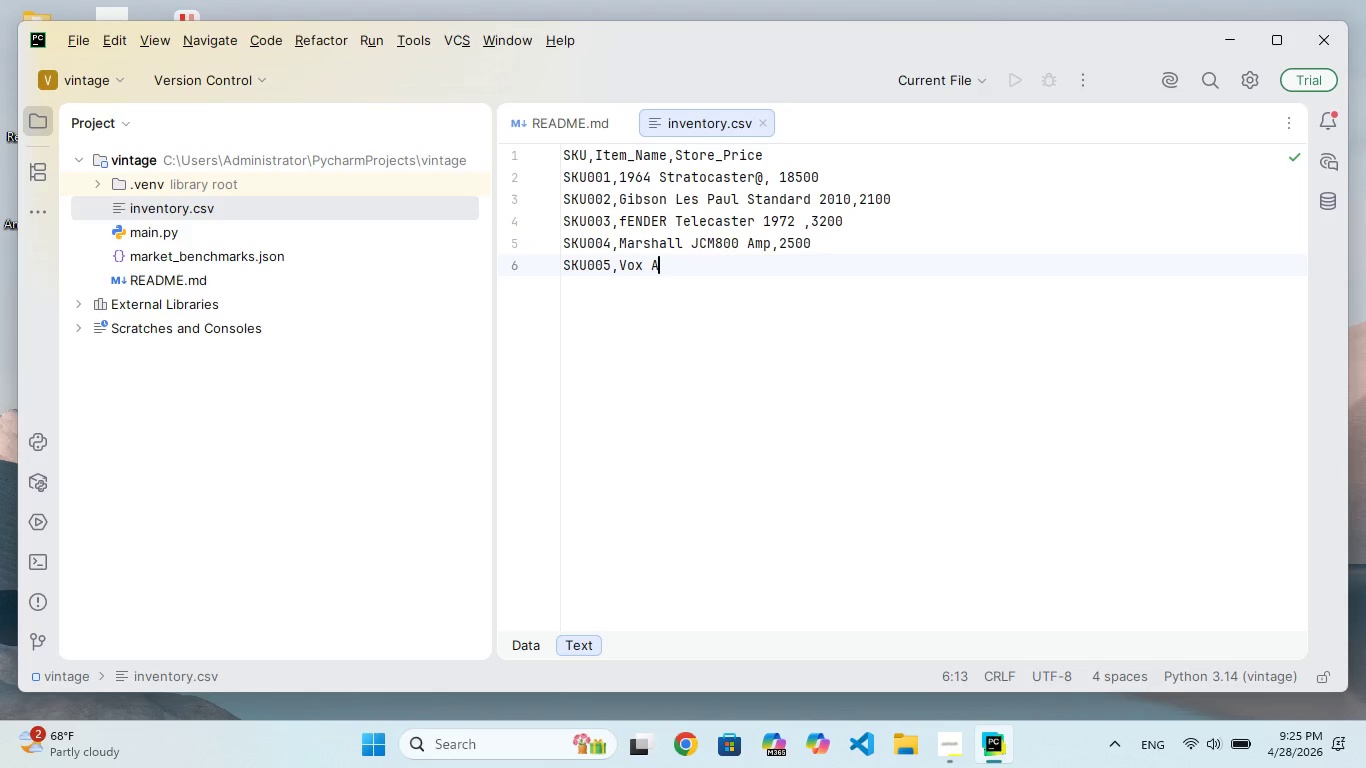 
type(C30 Vintge,1800)
 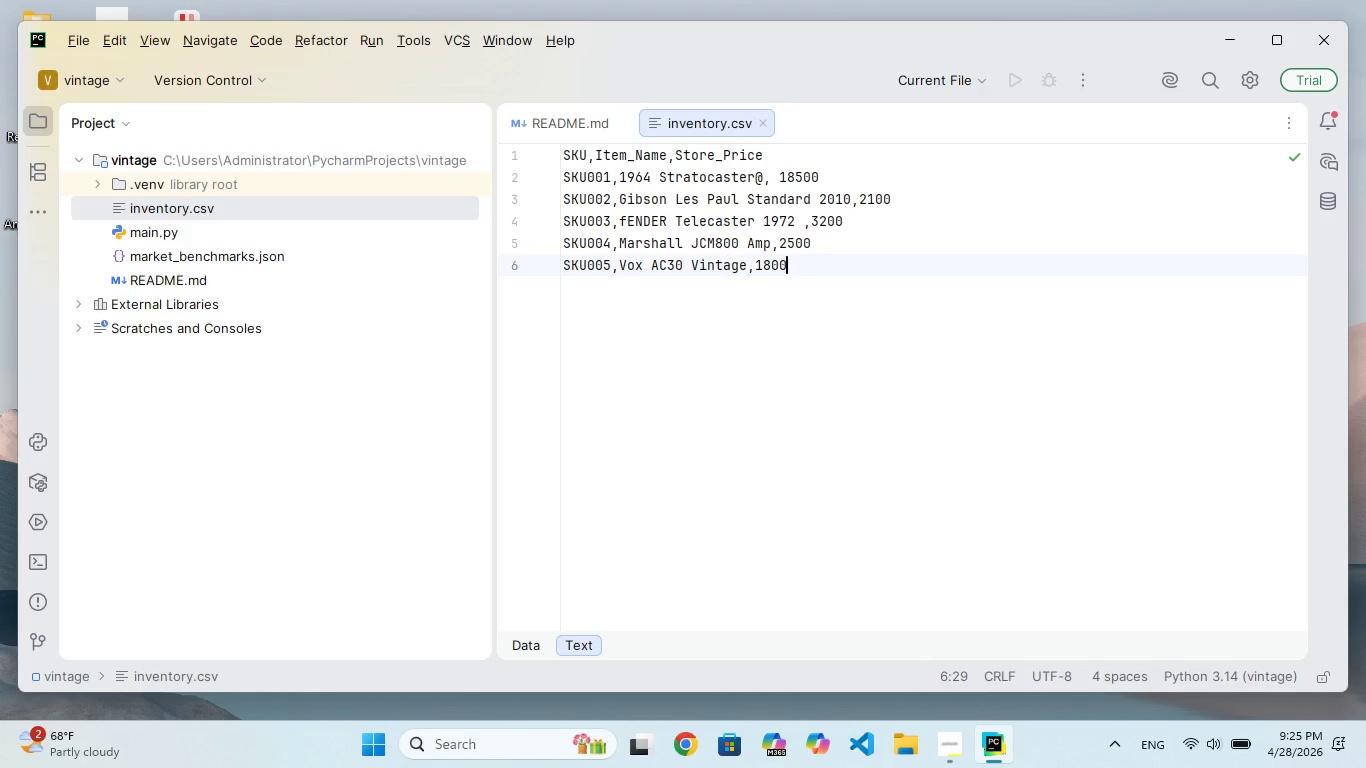 
hold_key(key=A, duration=0.33)
 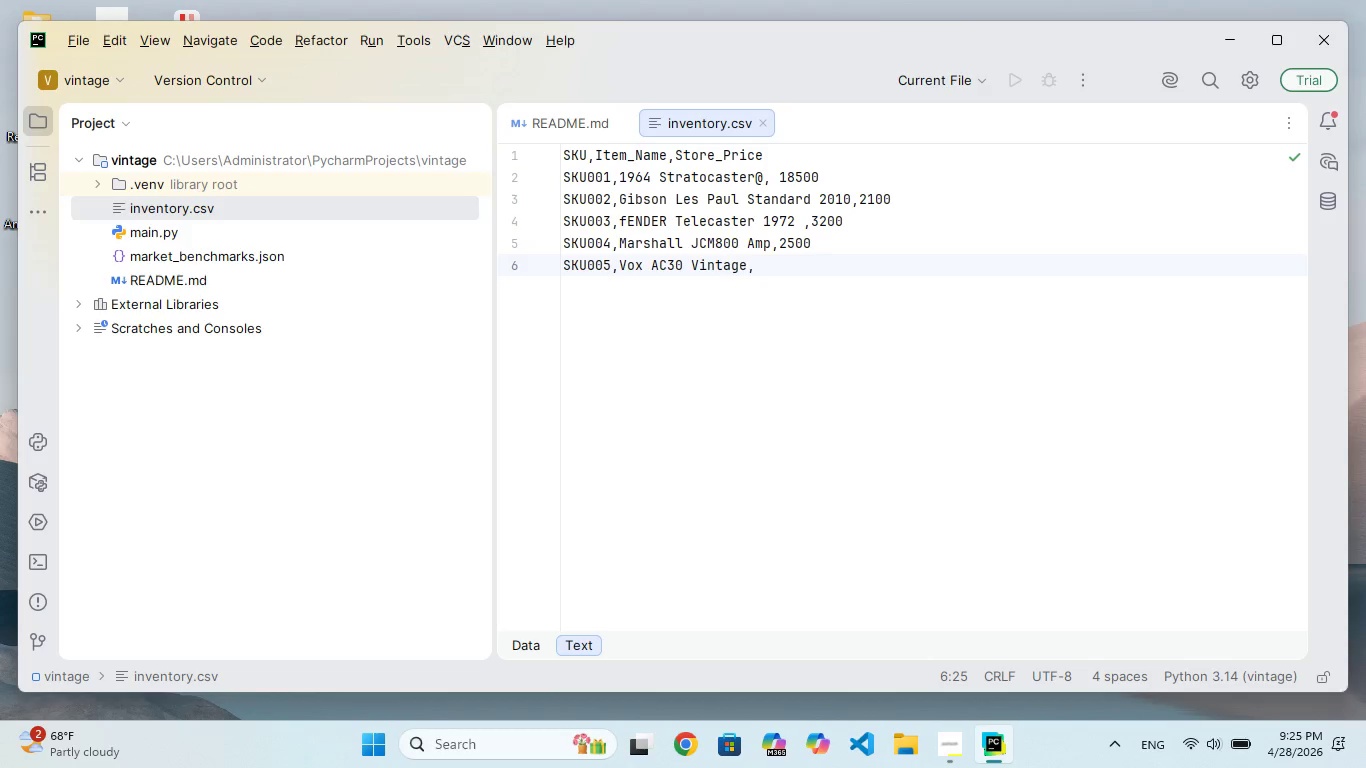 
key(Enter)
 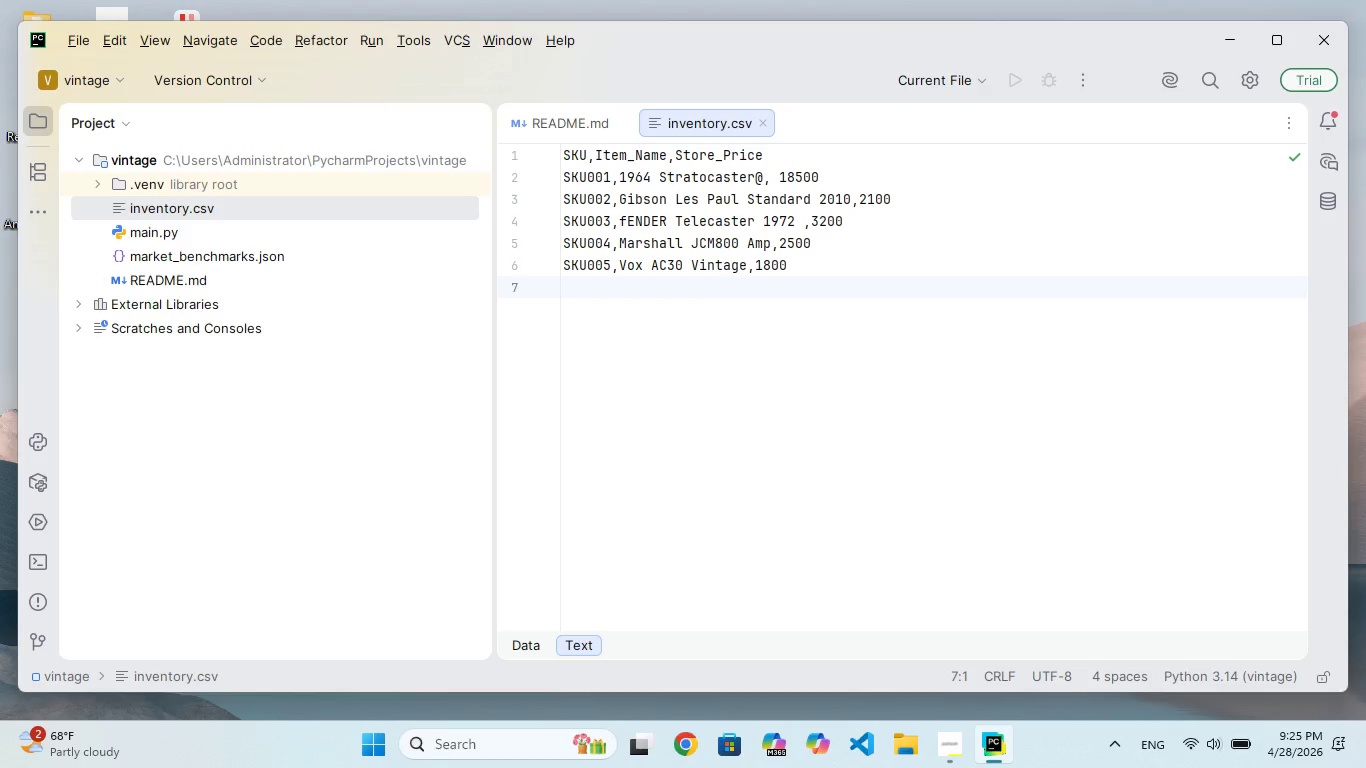 
type(SU006,)
 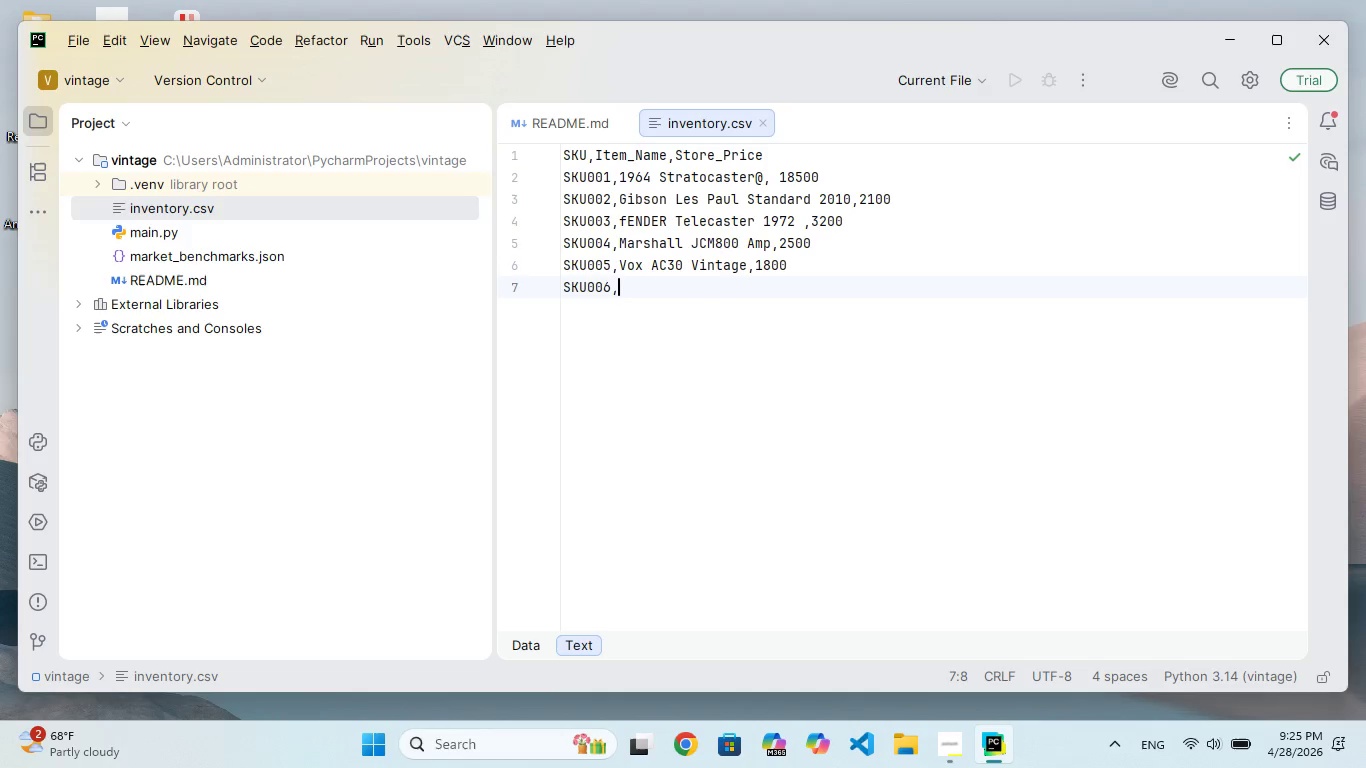 
hold_key(key=K, duration=0.33)
 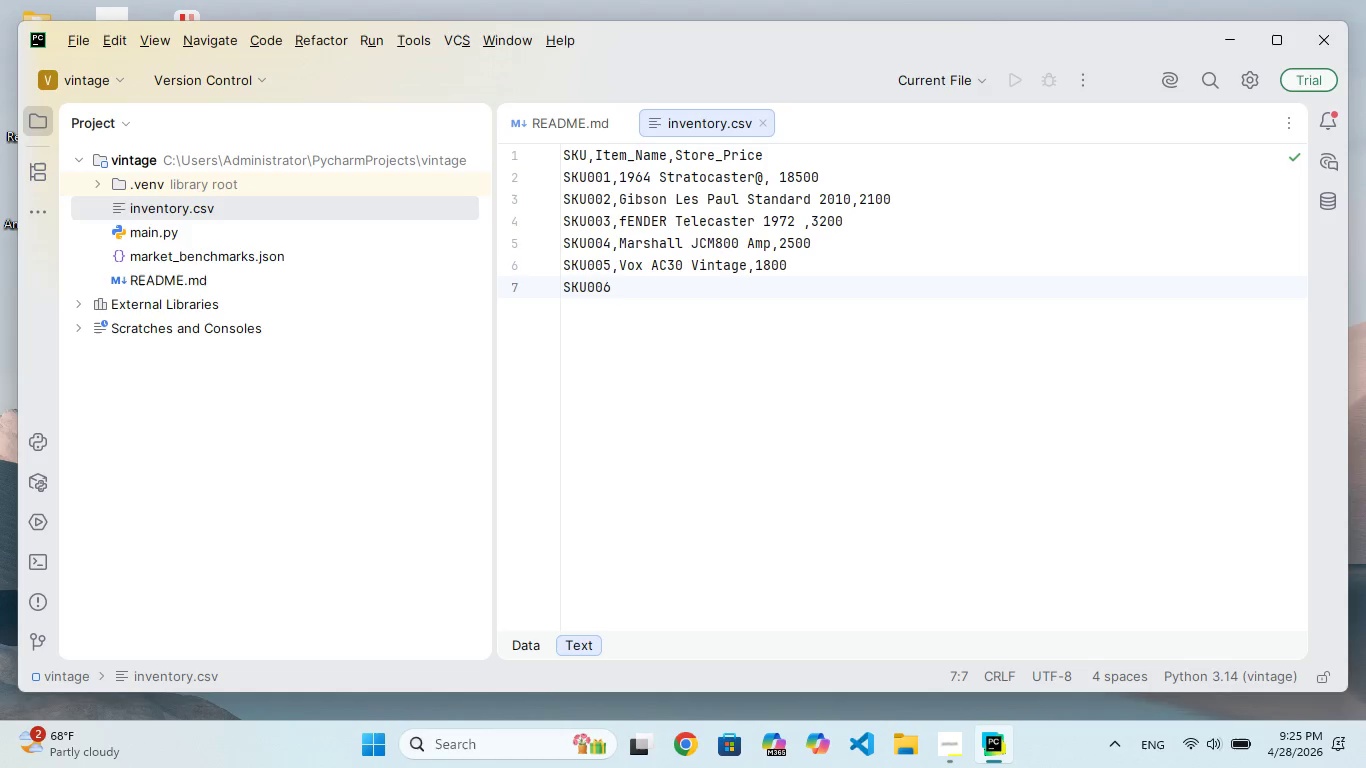 
type(gi)
 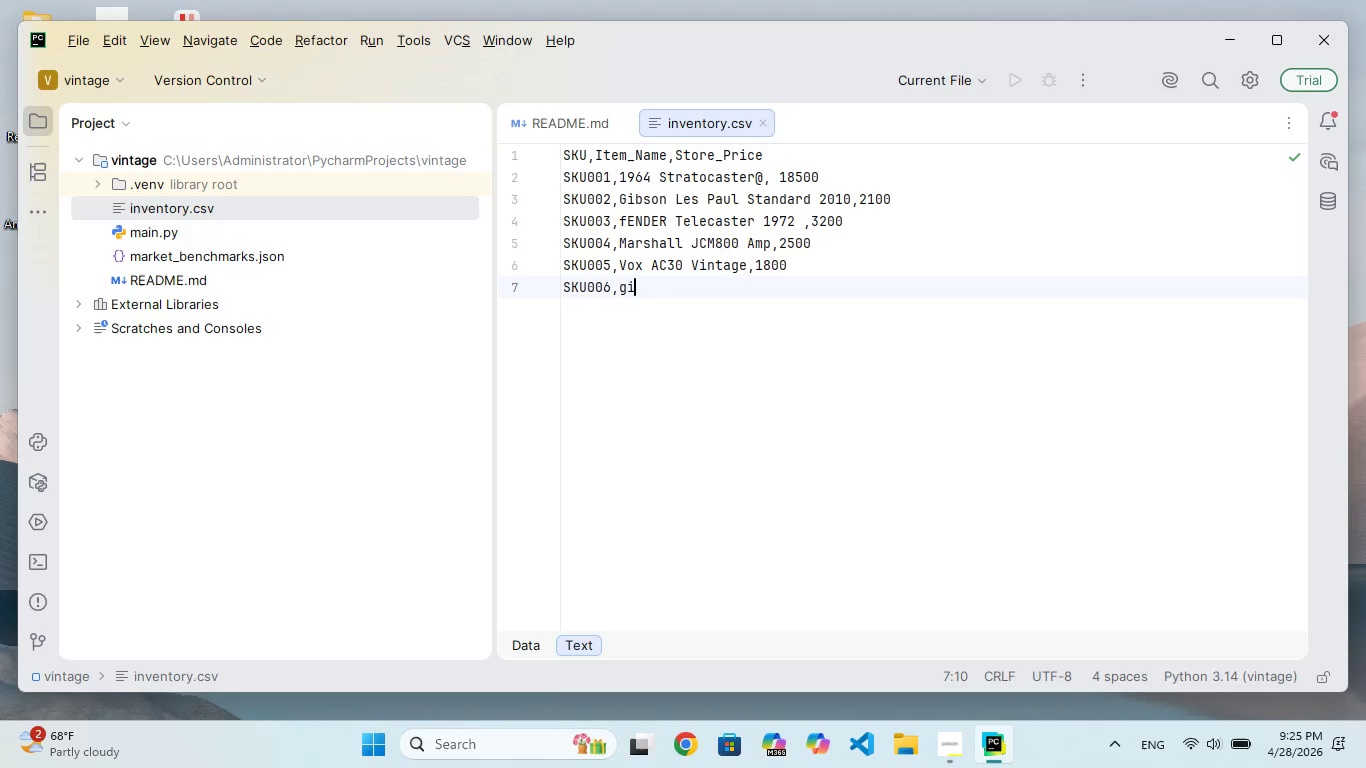 
type(bson sg standard,1100)
 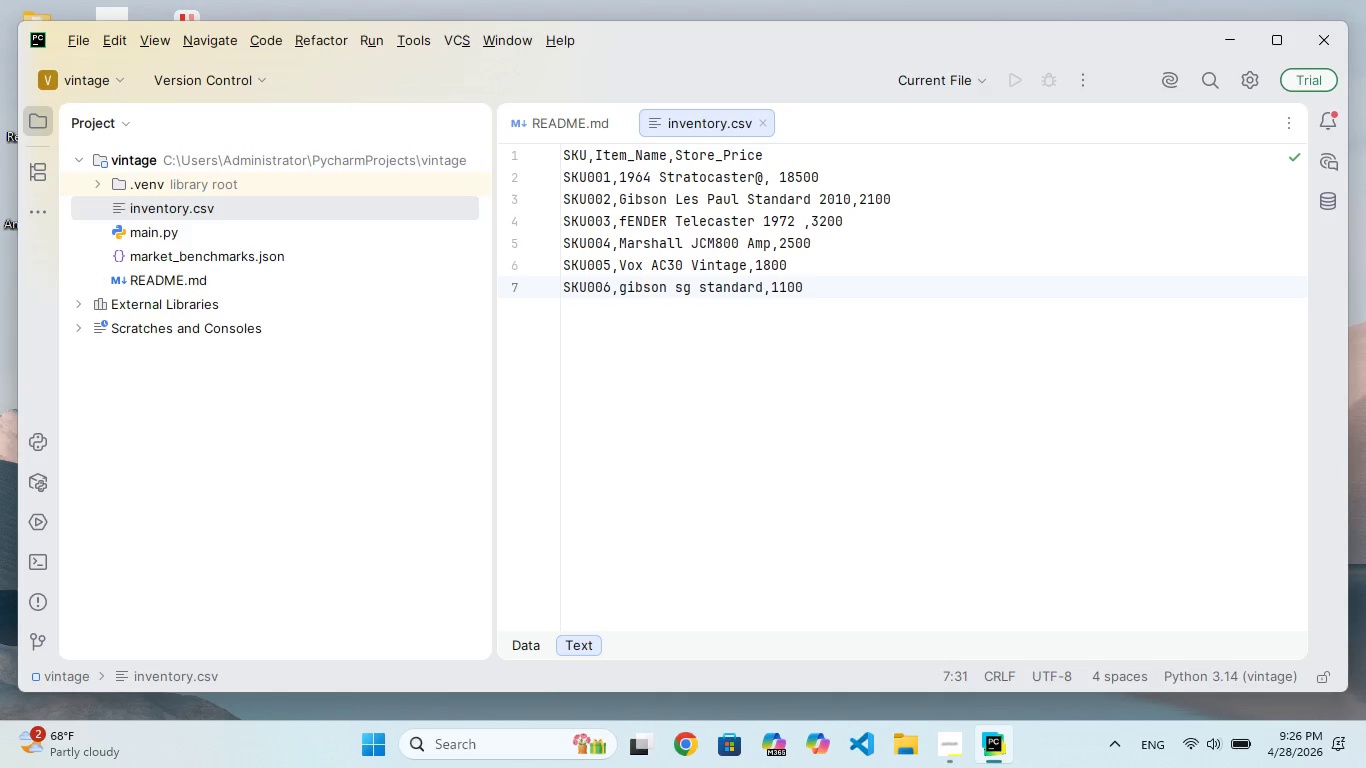 
key(Enter)
 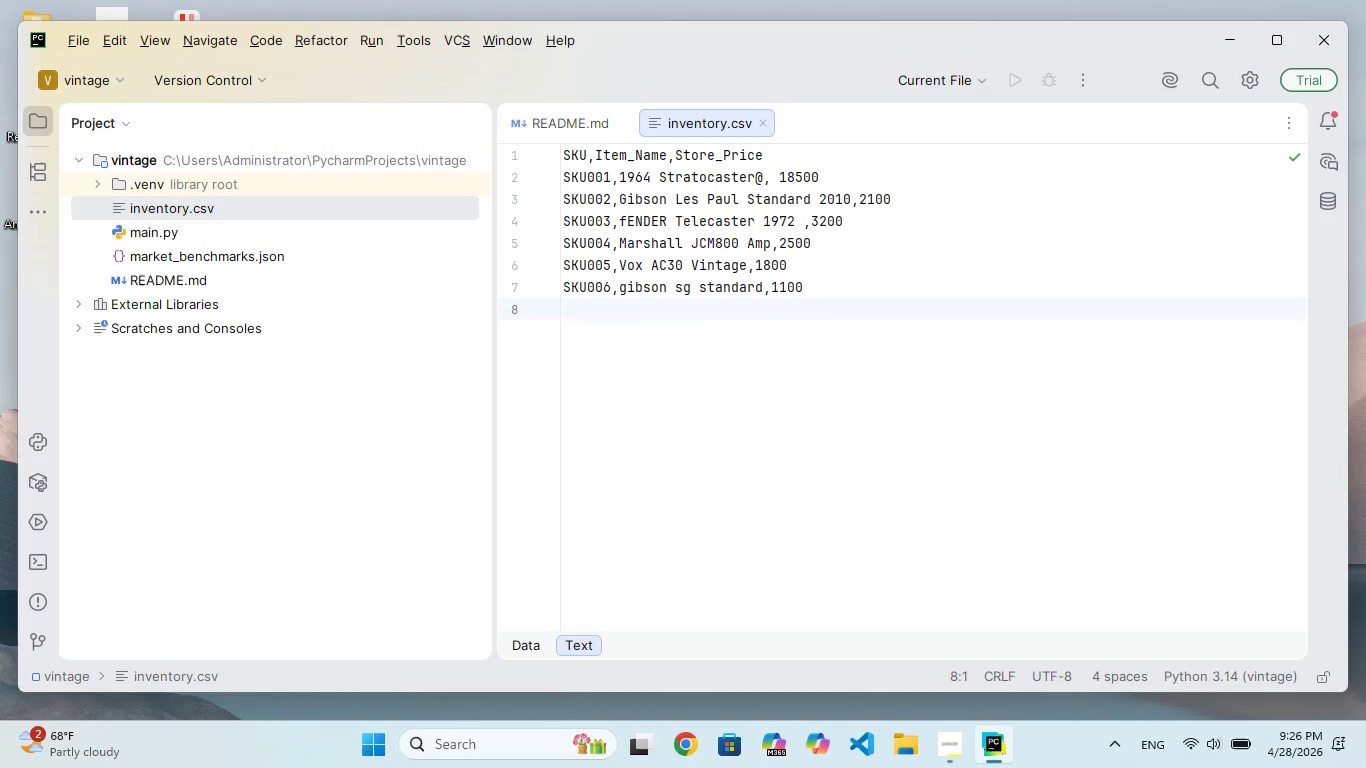 
type(U007,f)
key(Backspace)
type(F)
 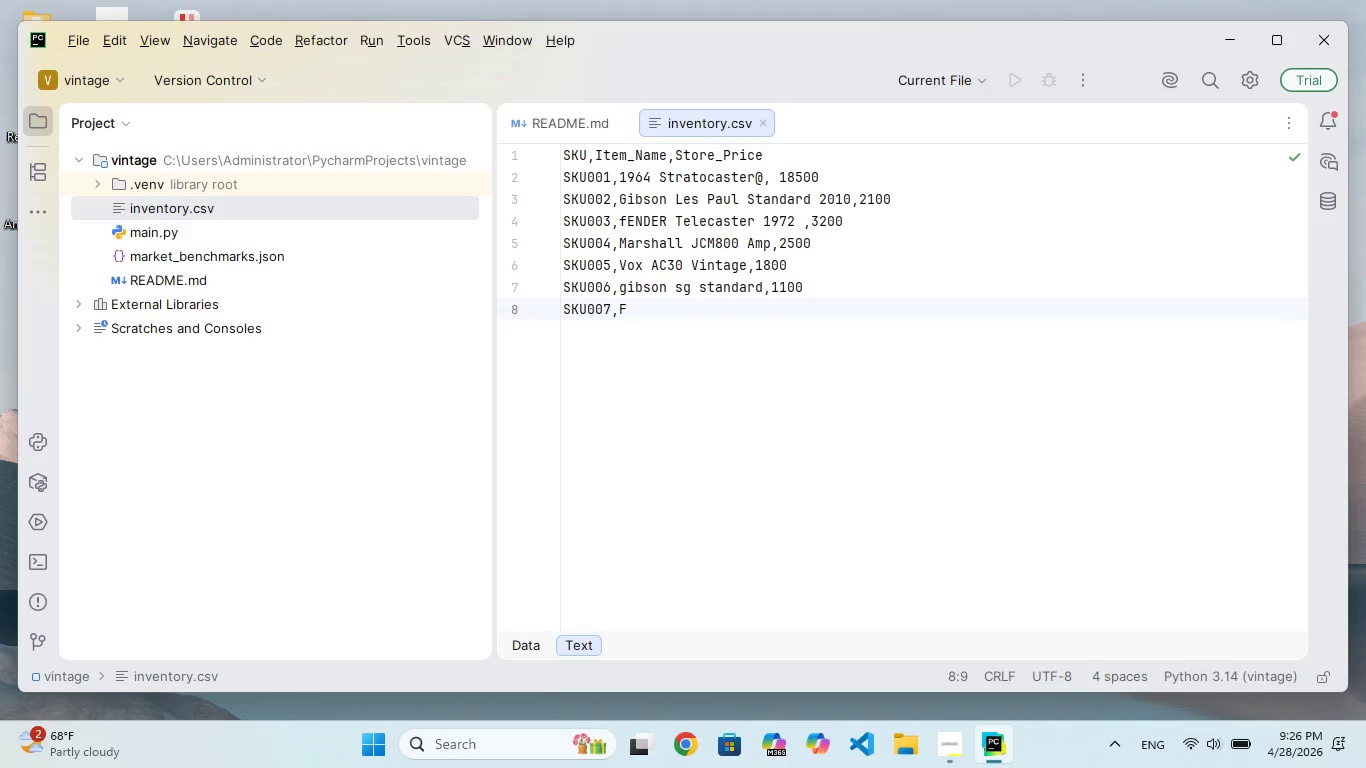 
hold_key(key=S, duration=0.31)
 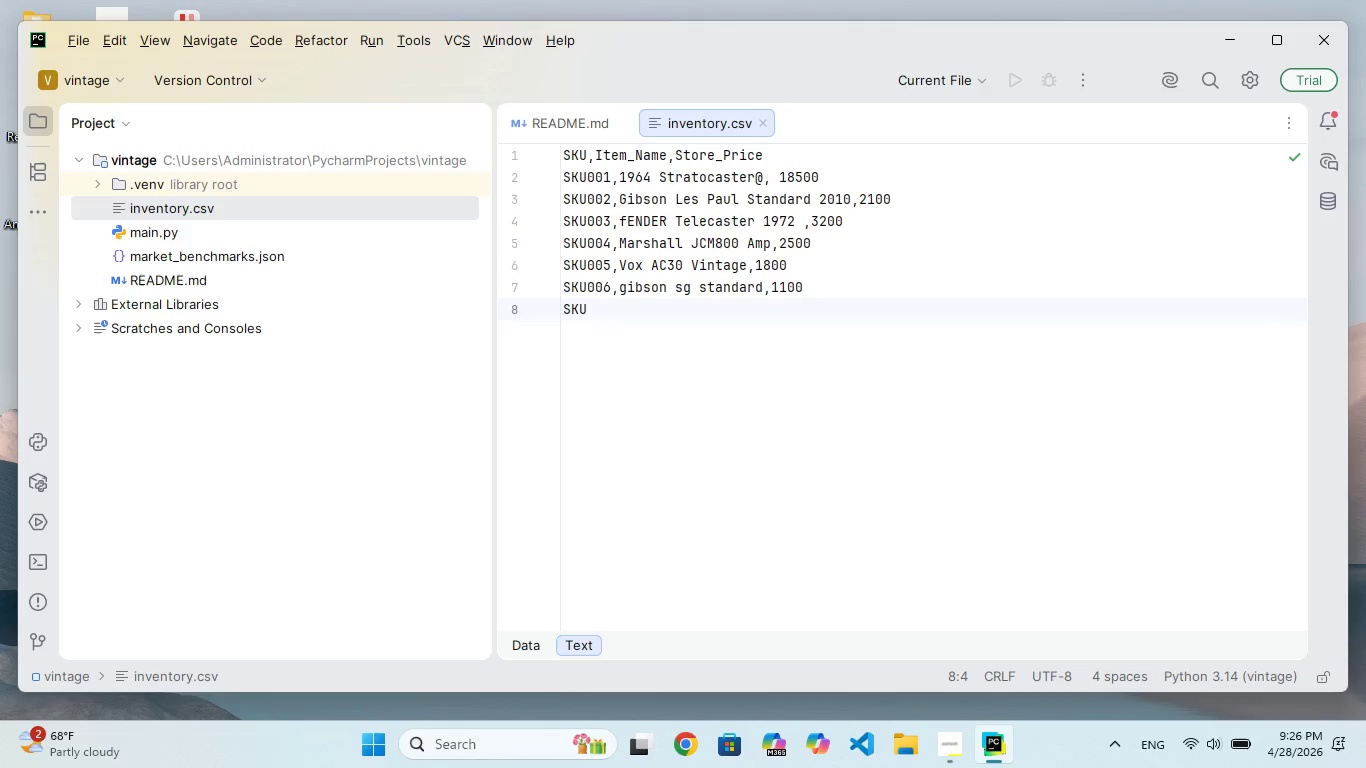 
hold_key(key=K, duration=0.34)
 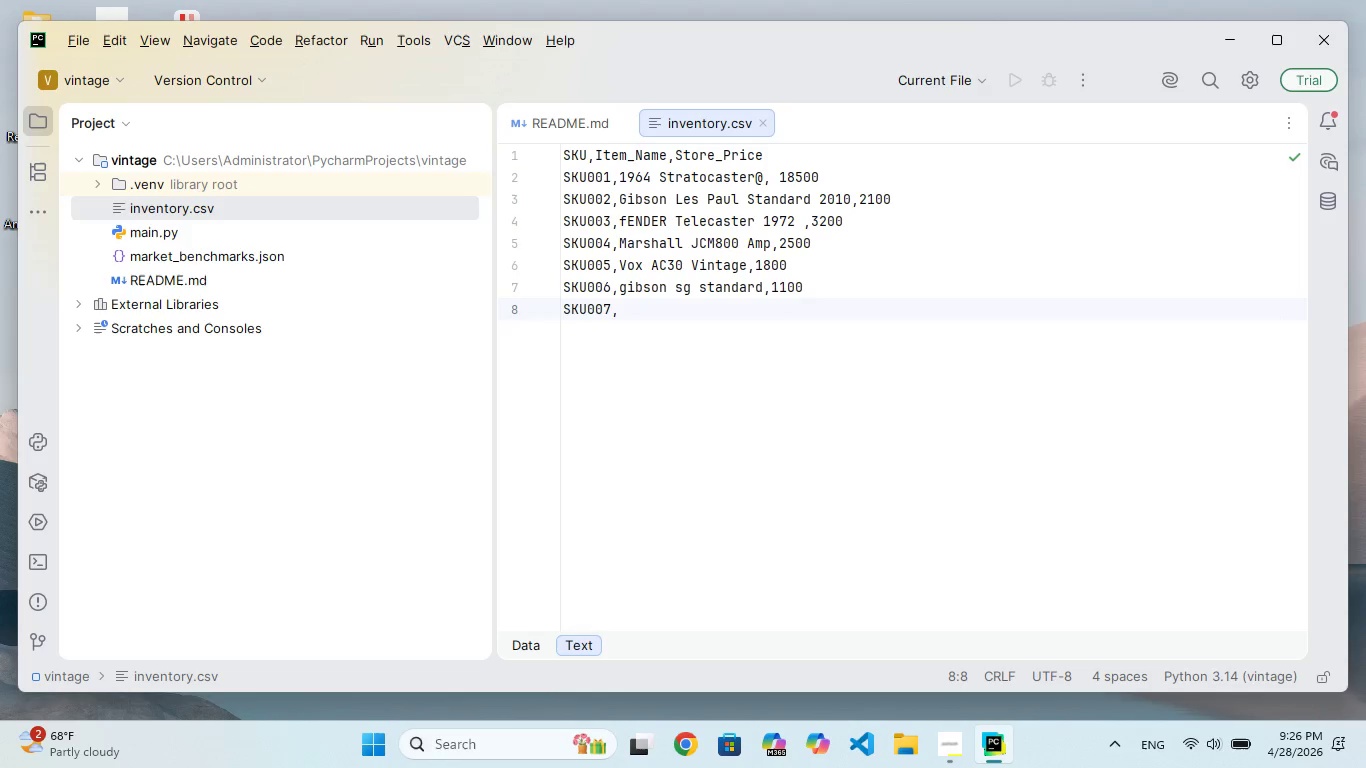 
type(ender Jzzz)
key(Backspace)
type( Bass 19)
 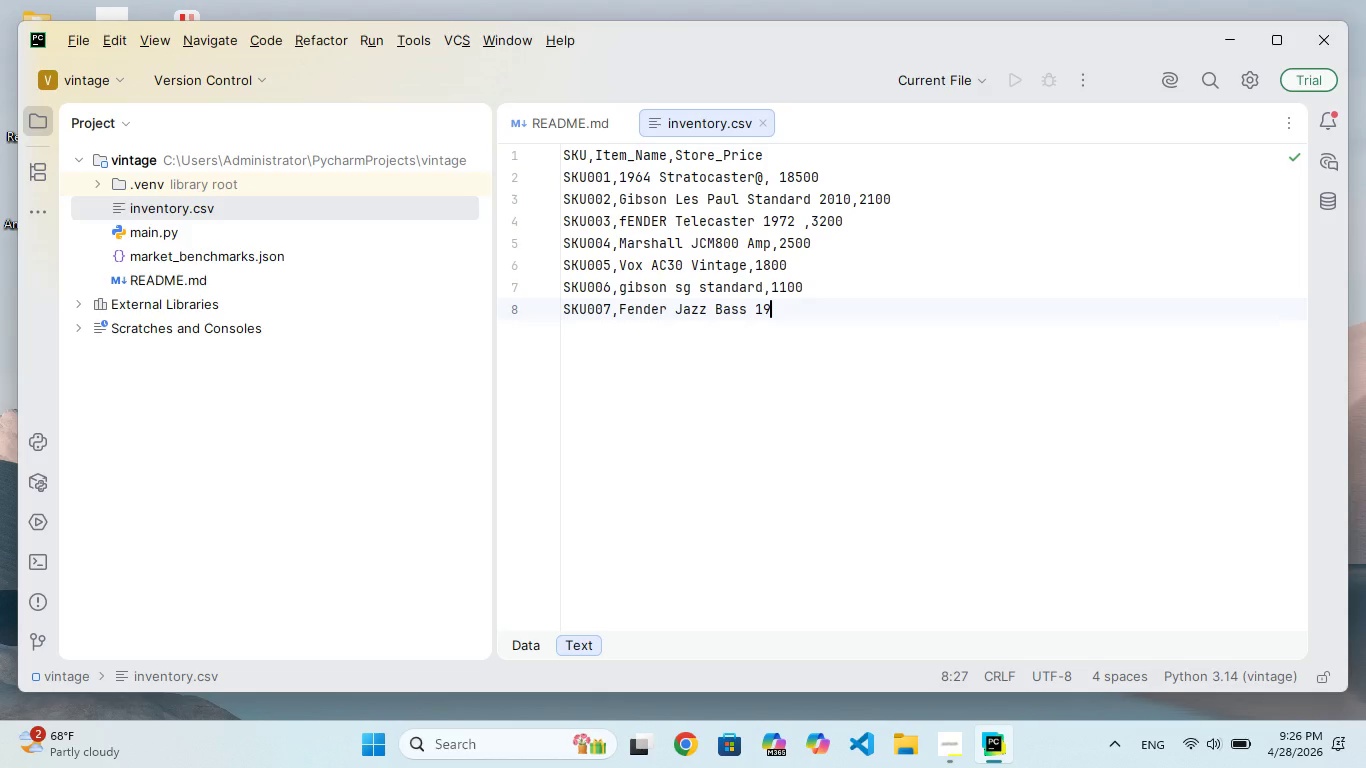 
type(68.)
 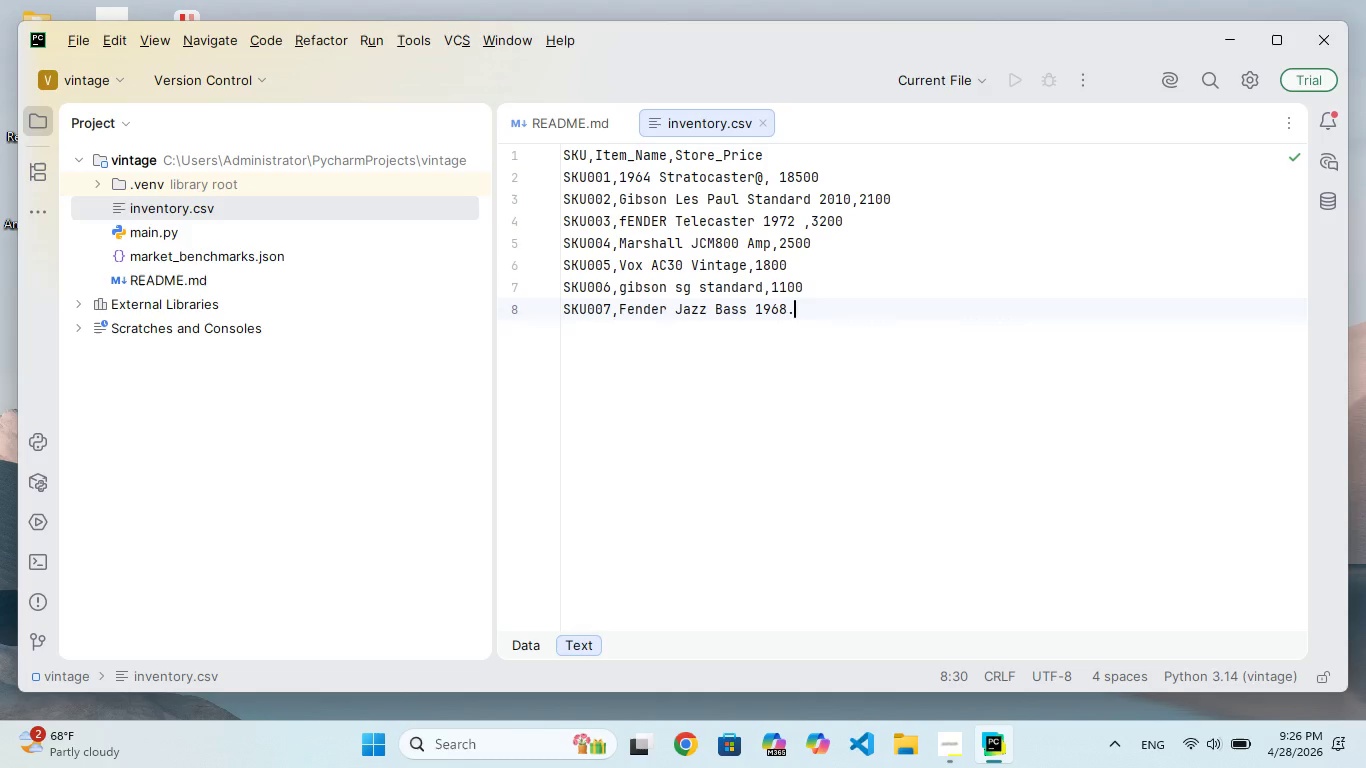 
type(4200)
 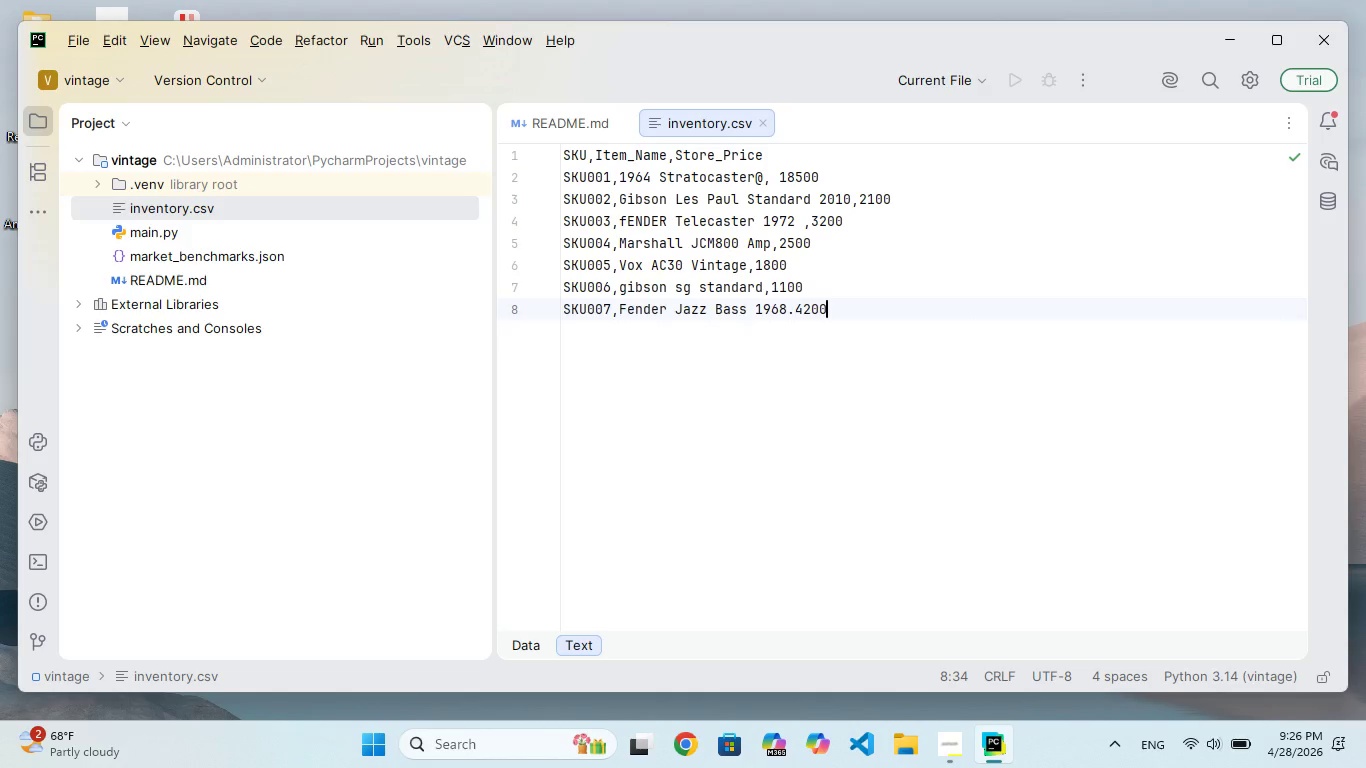 
key(Enter)
 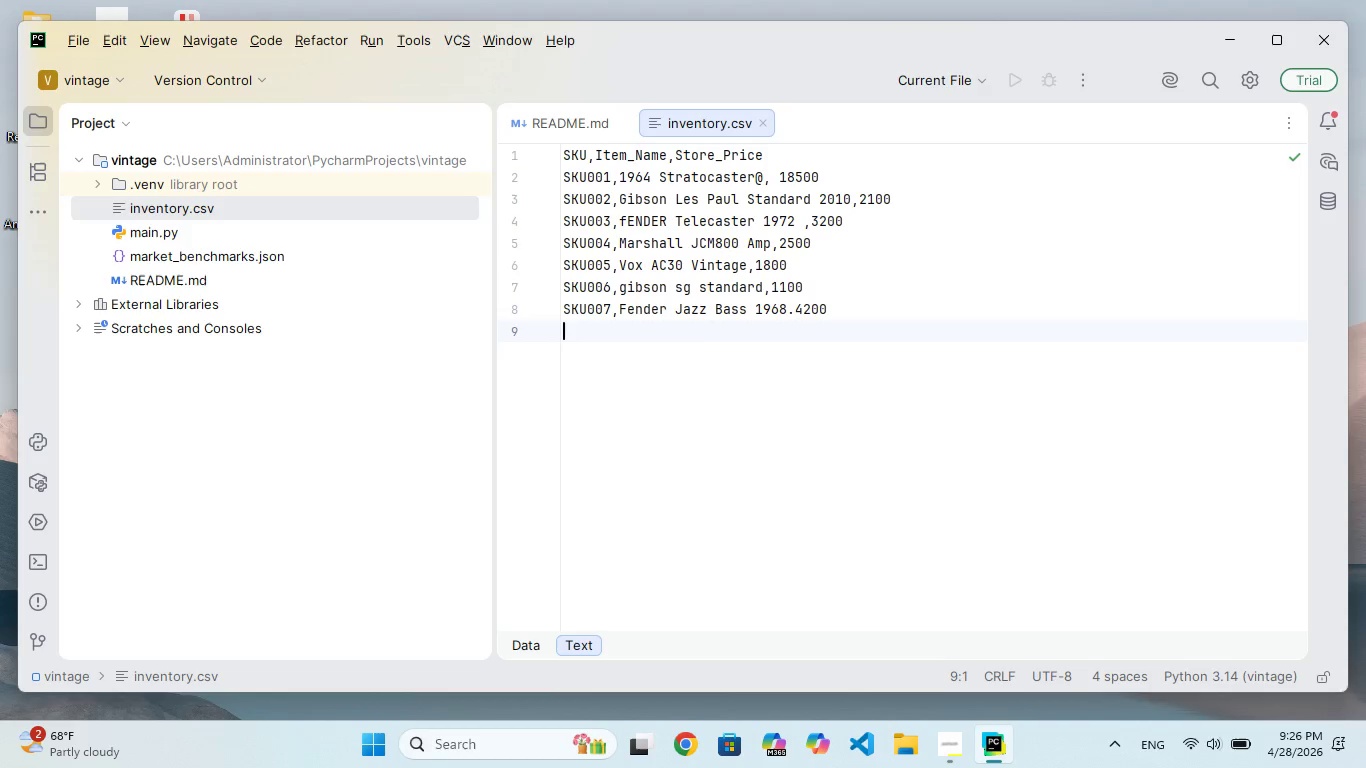 
type(KU008,PRS Custom 24,2600)
 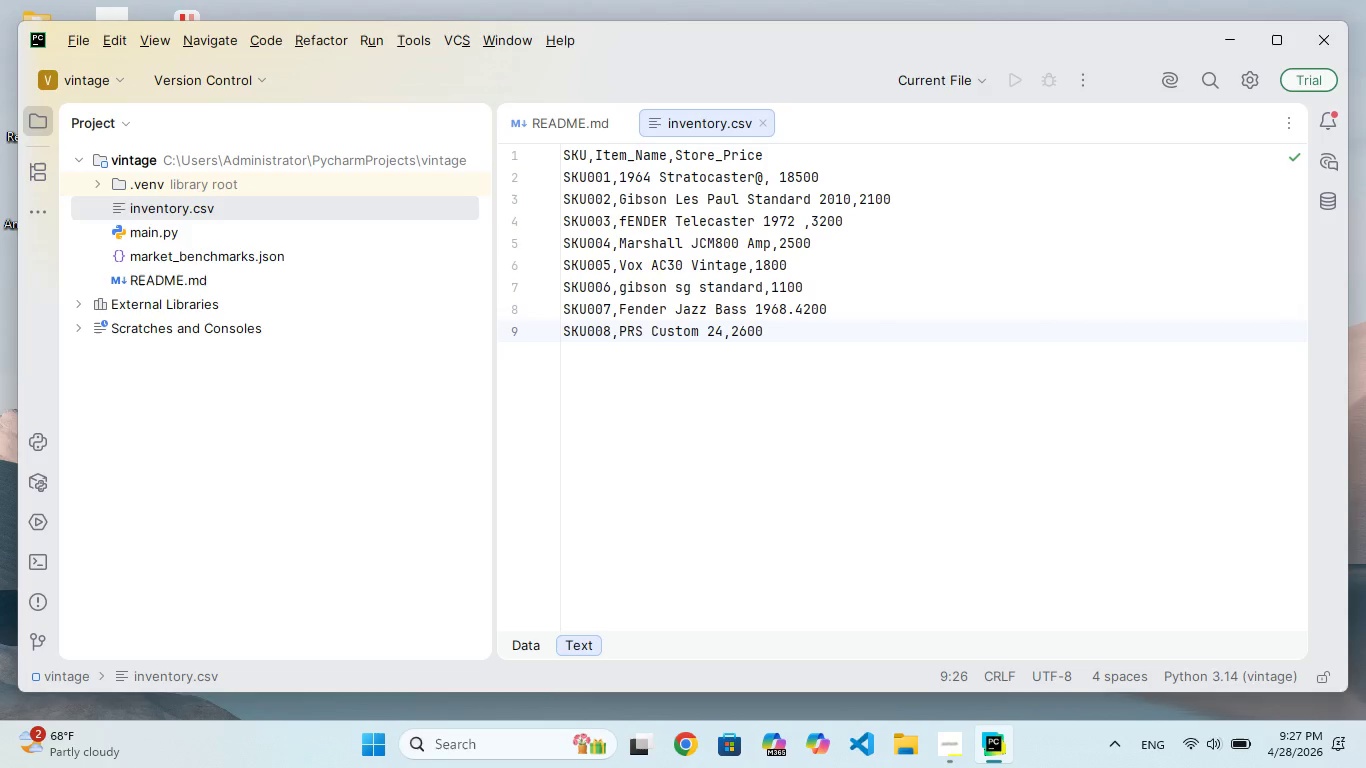 
key(Enter)
 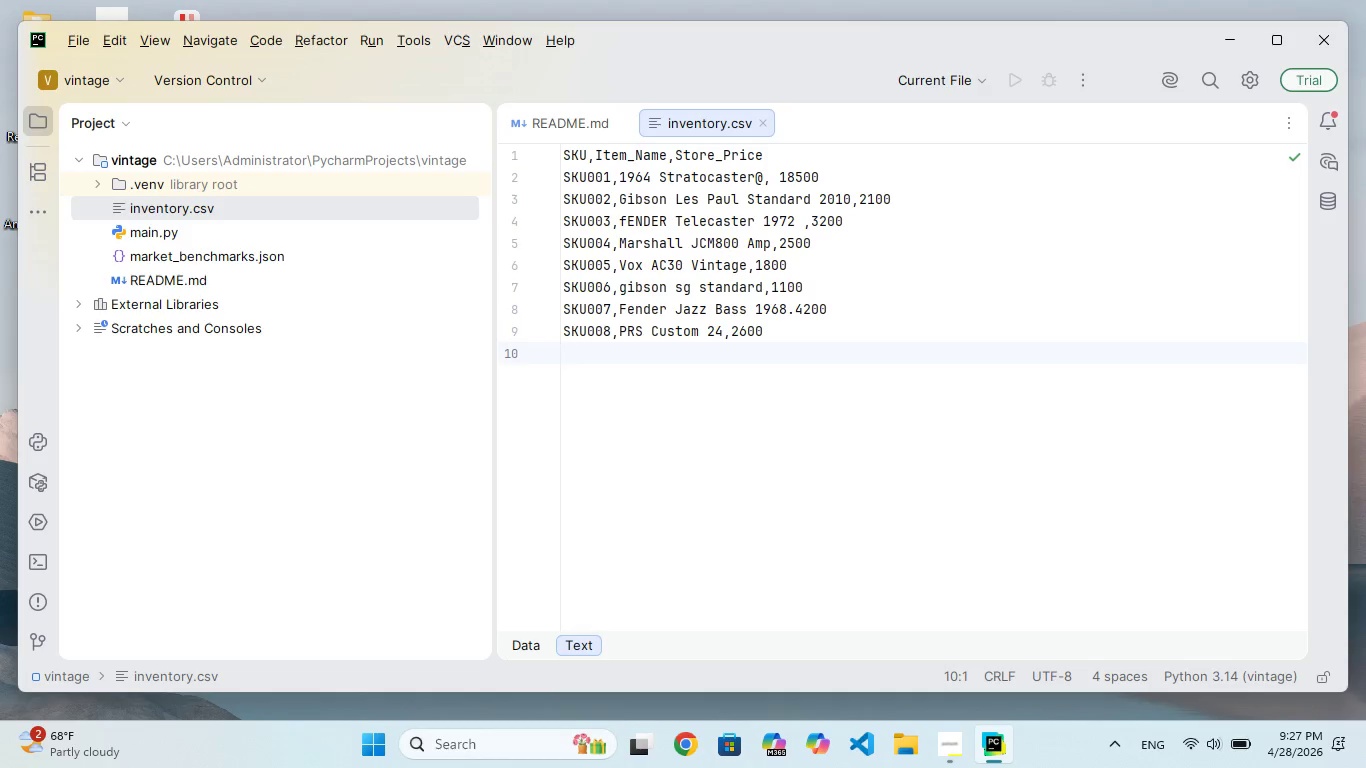 
type(SKU00)
 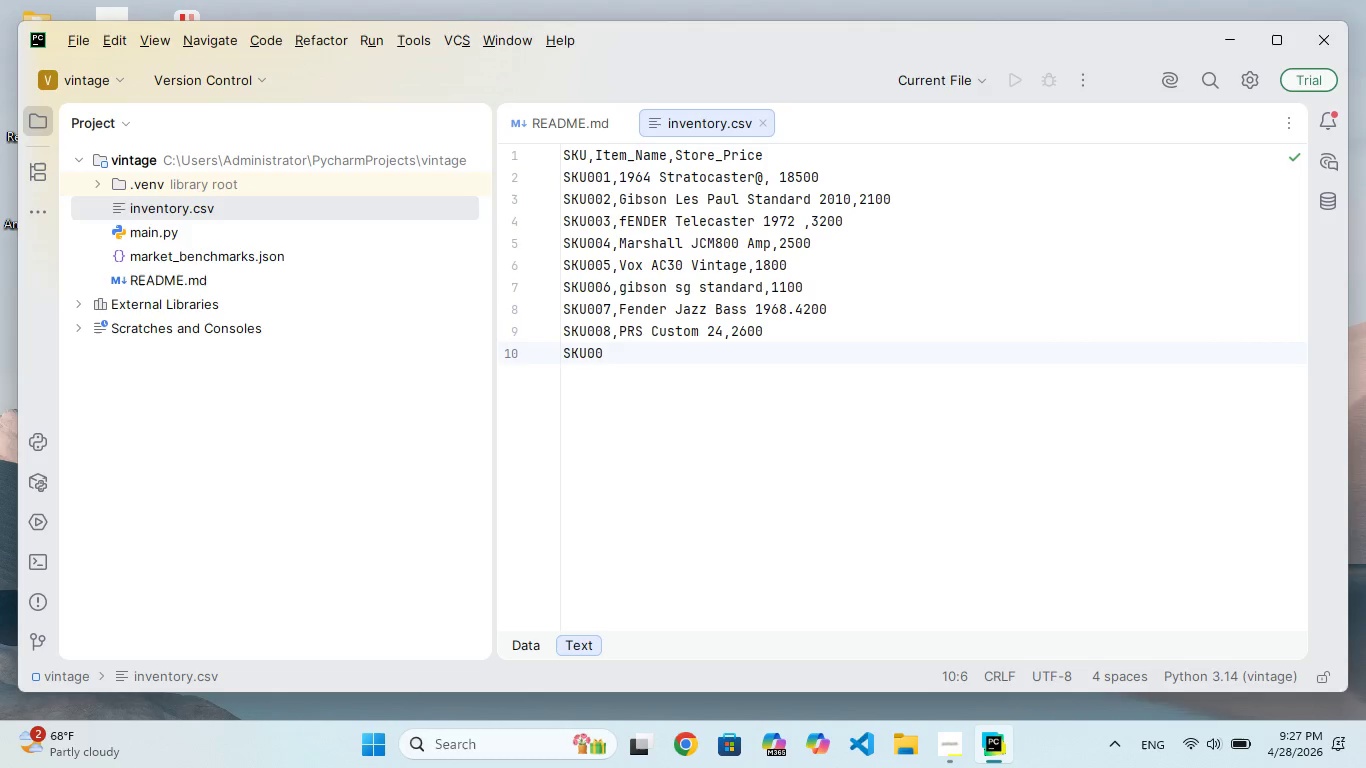 
key(9)
 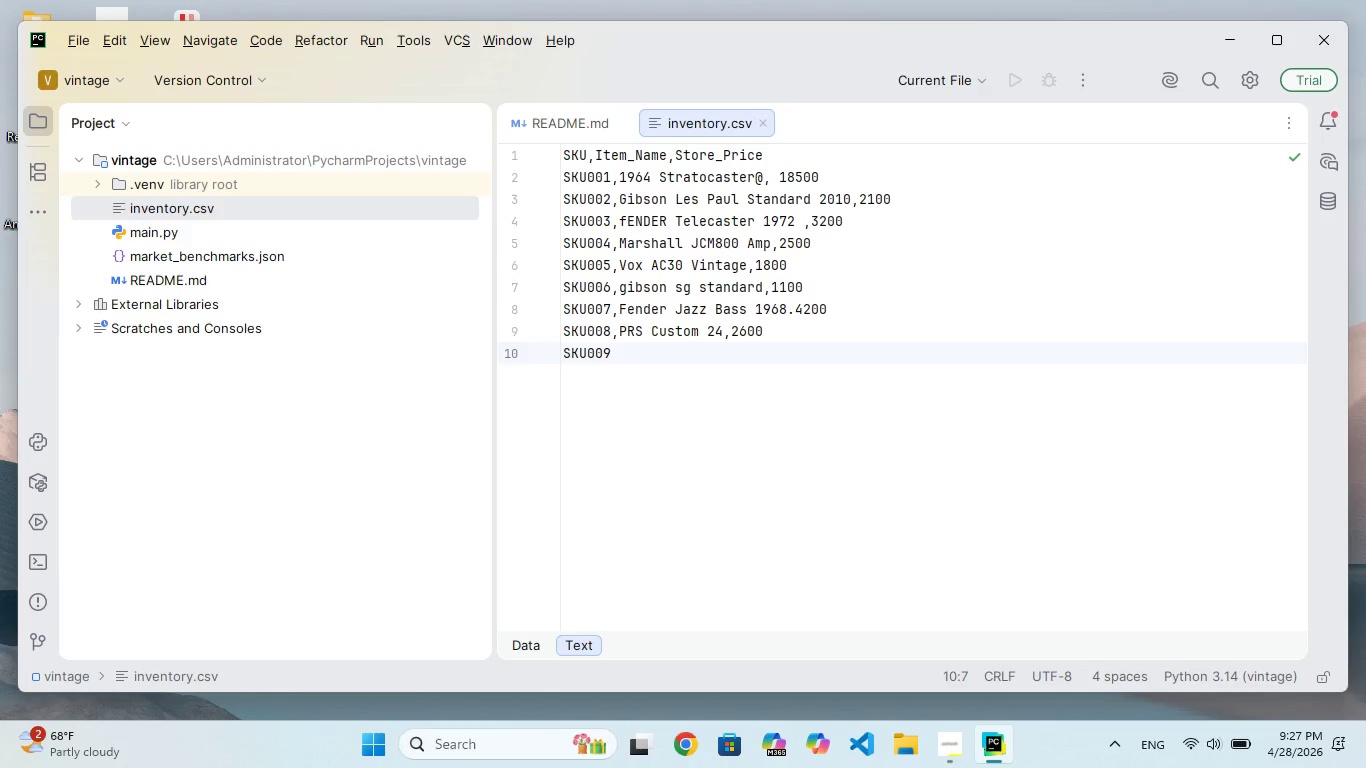 
key(Comma)
 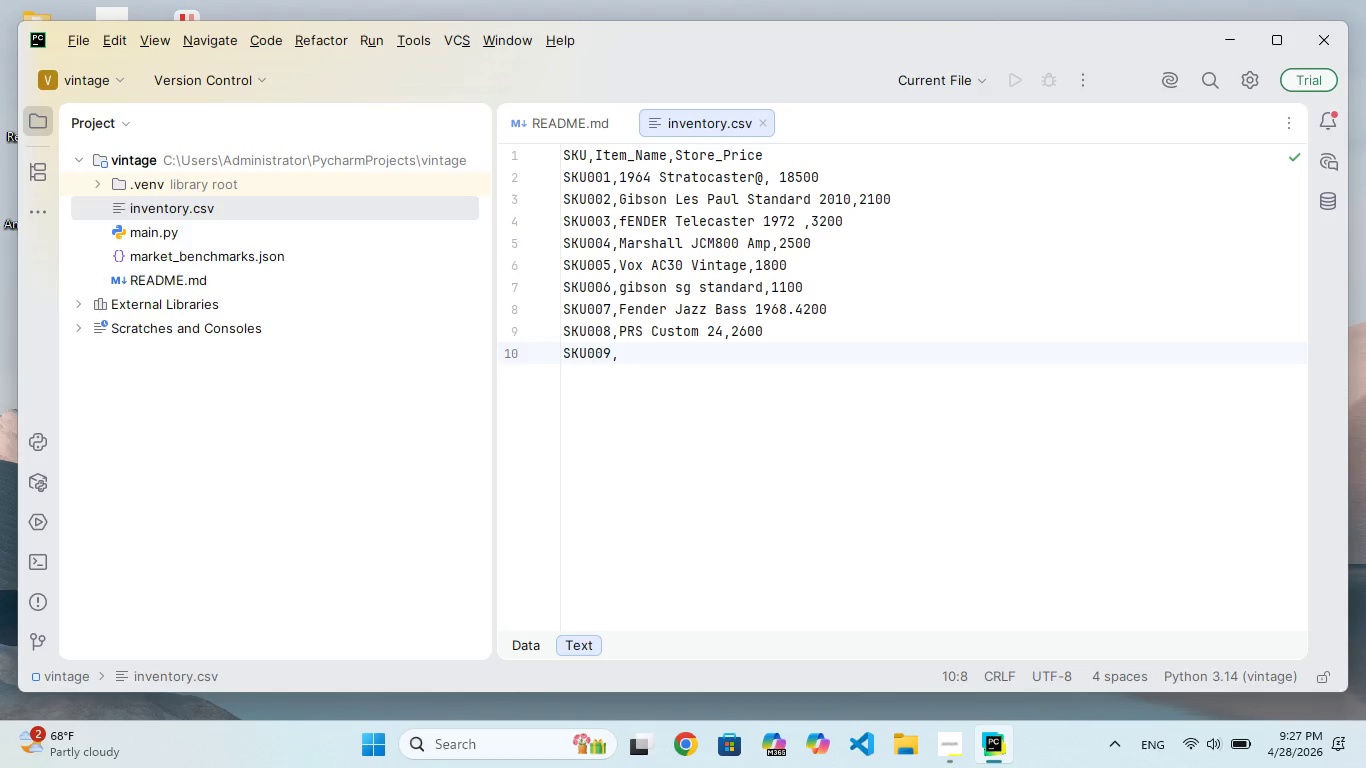 
key(CapsLock)
 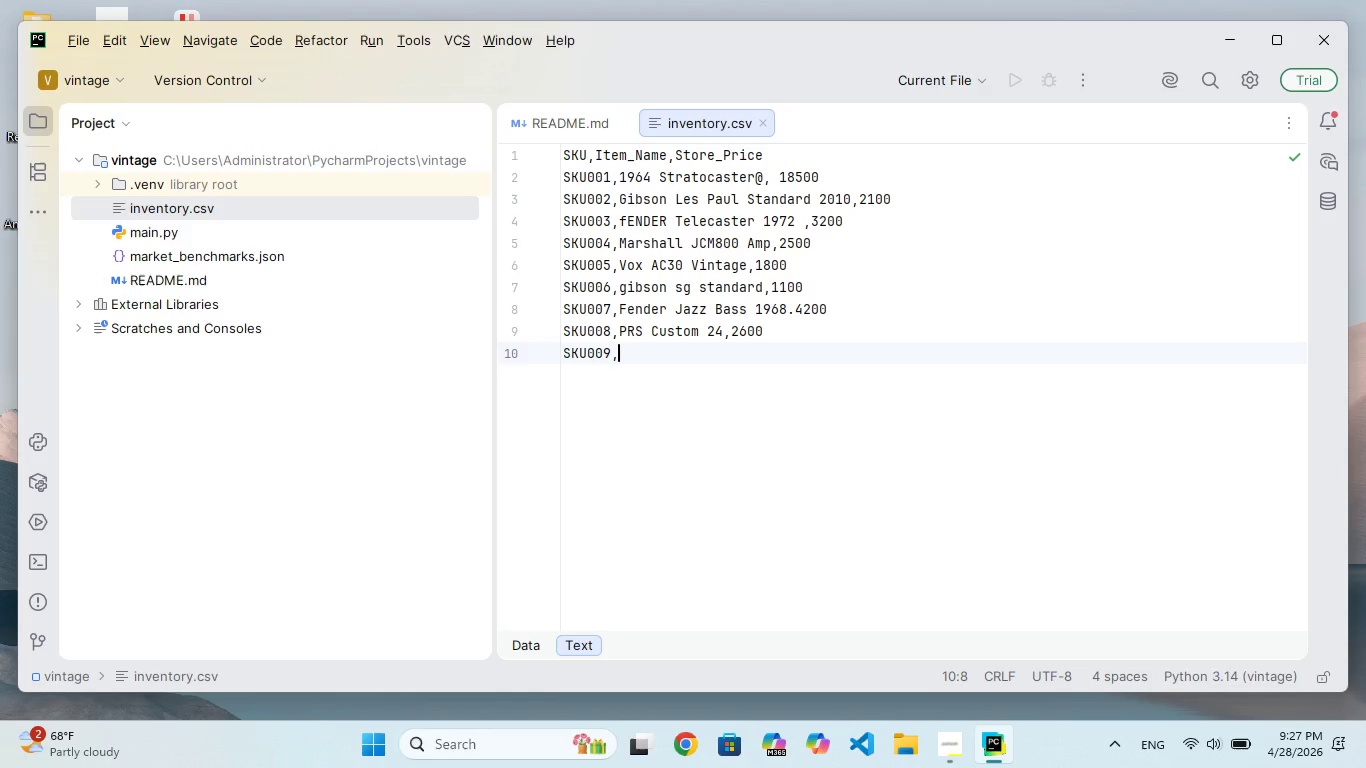 
key(R)
 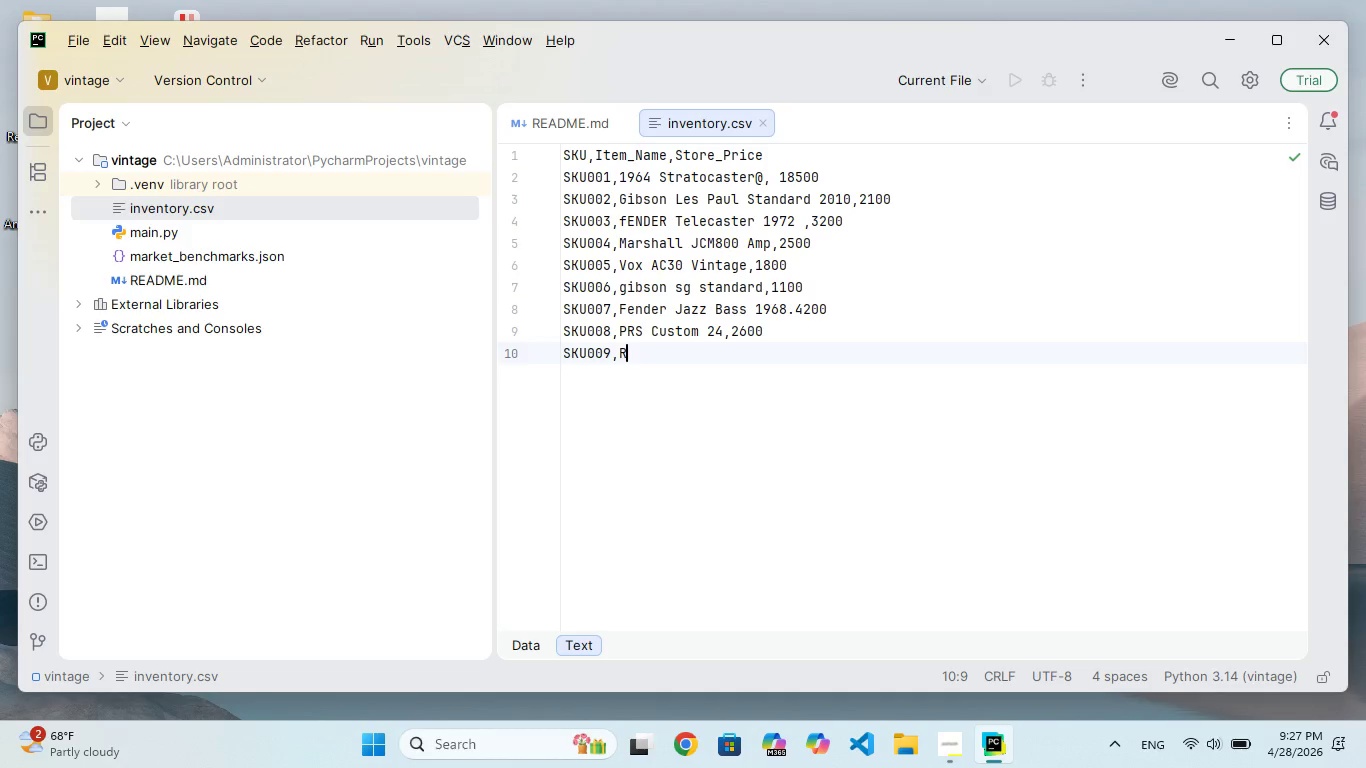 
key(CapsLock)
 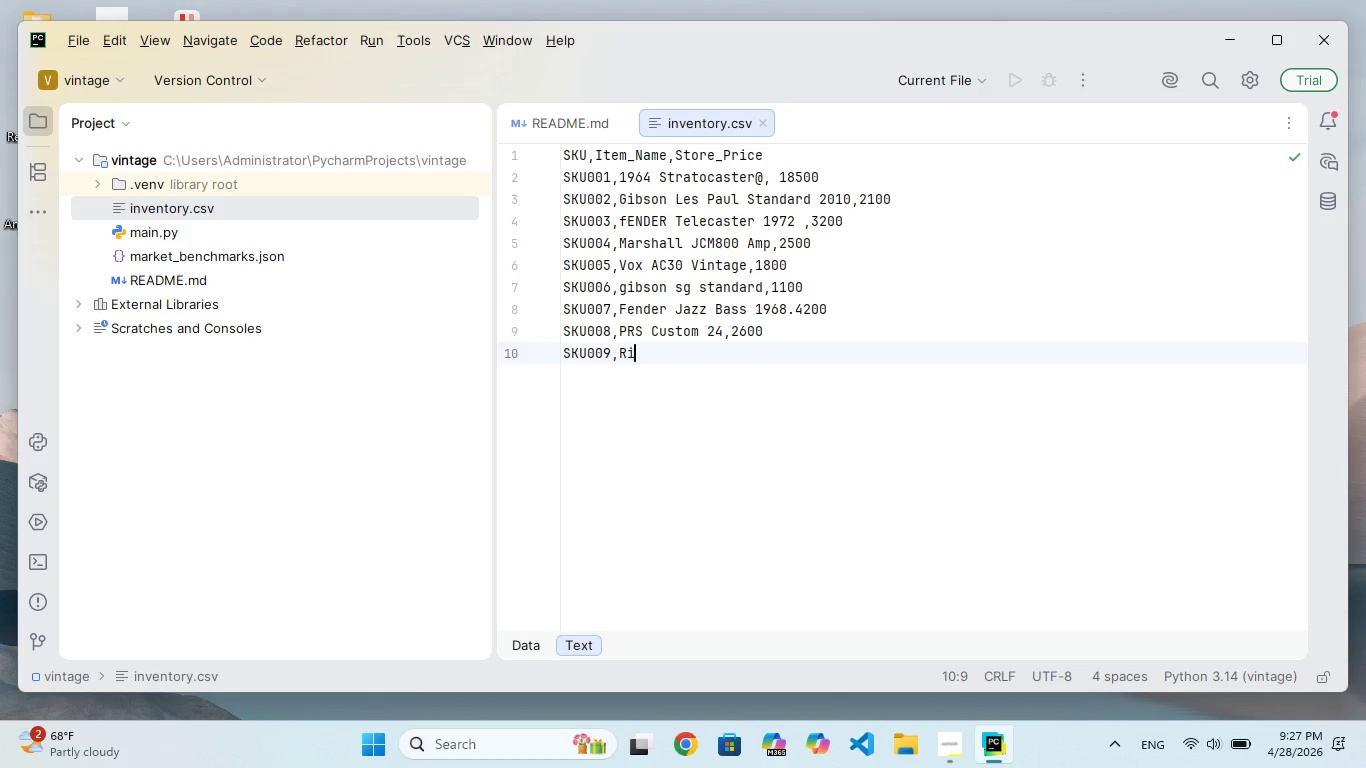 
key(I)
 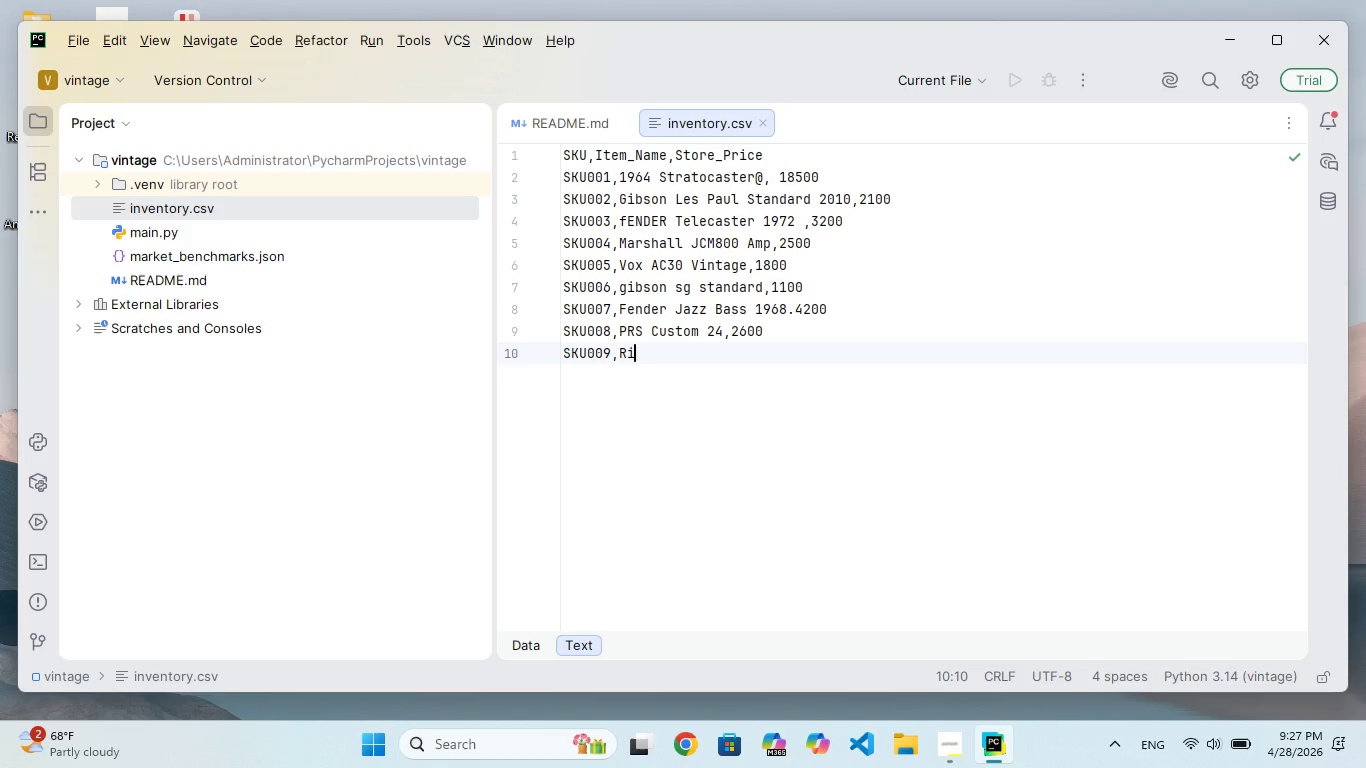 
type(ckenbackr 360,1900)
 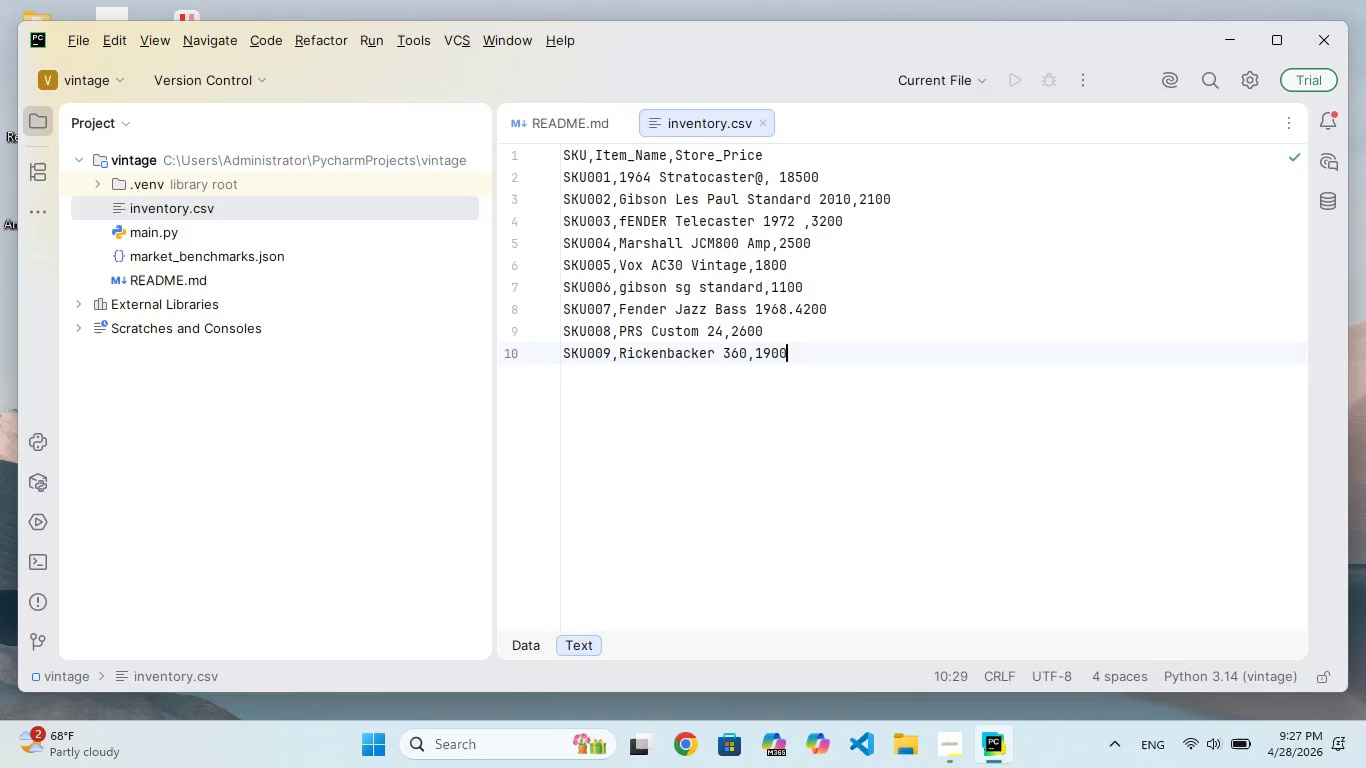 
key(Enter)
 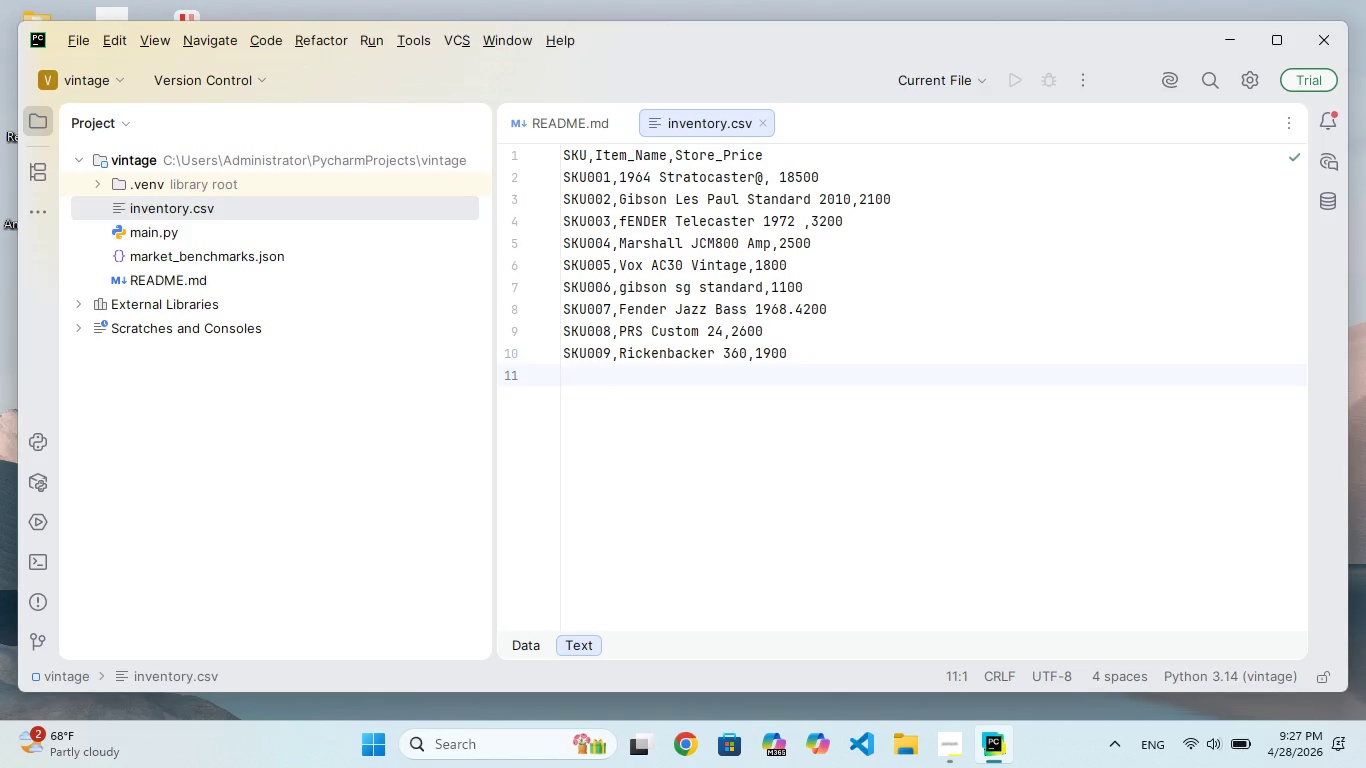 
type(SU010)
 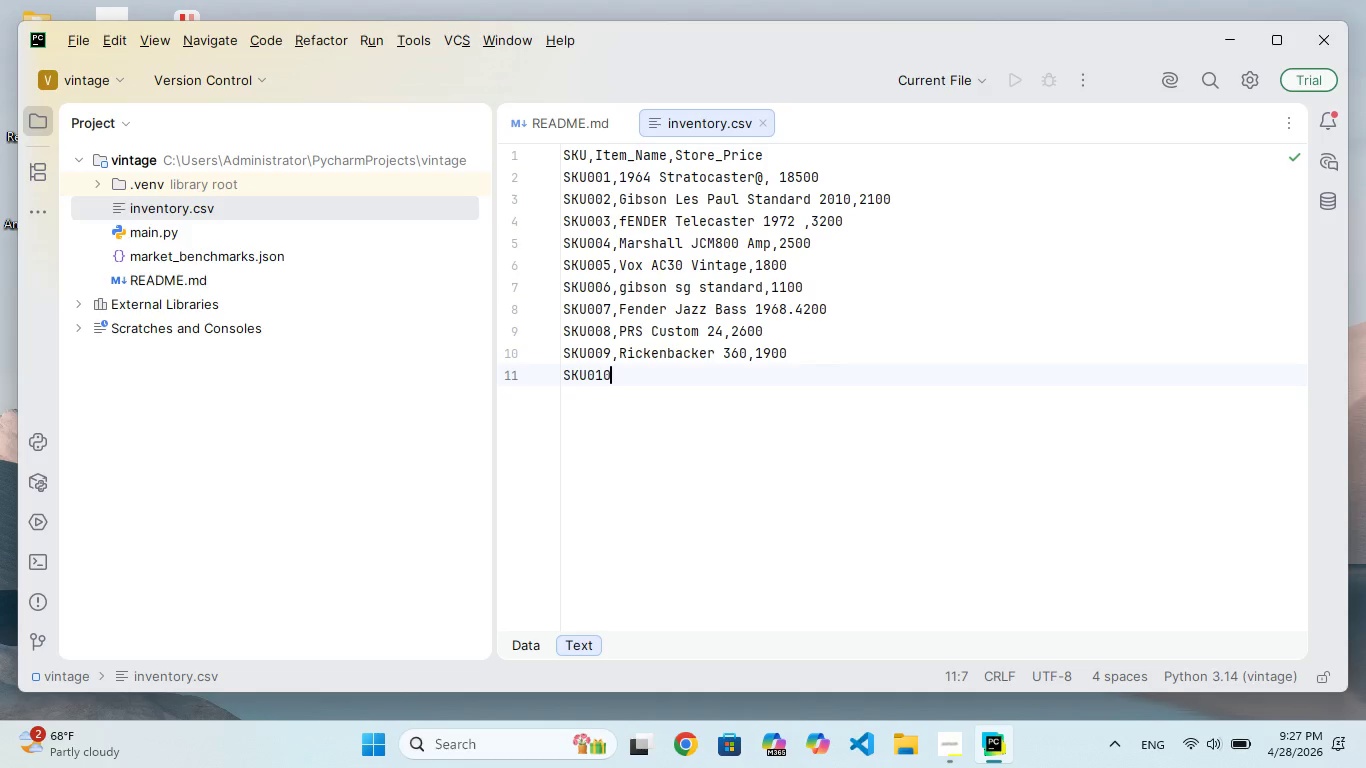 
hold_key(key=K, duration=0.33)
 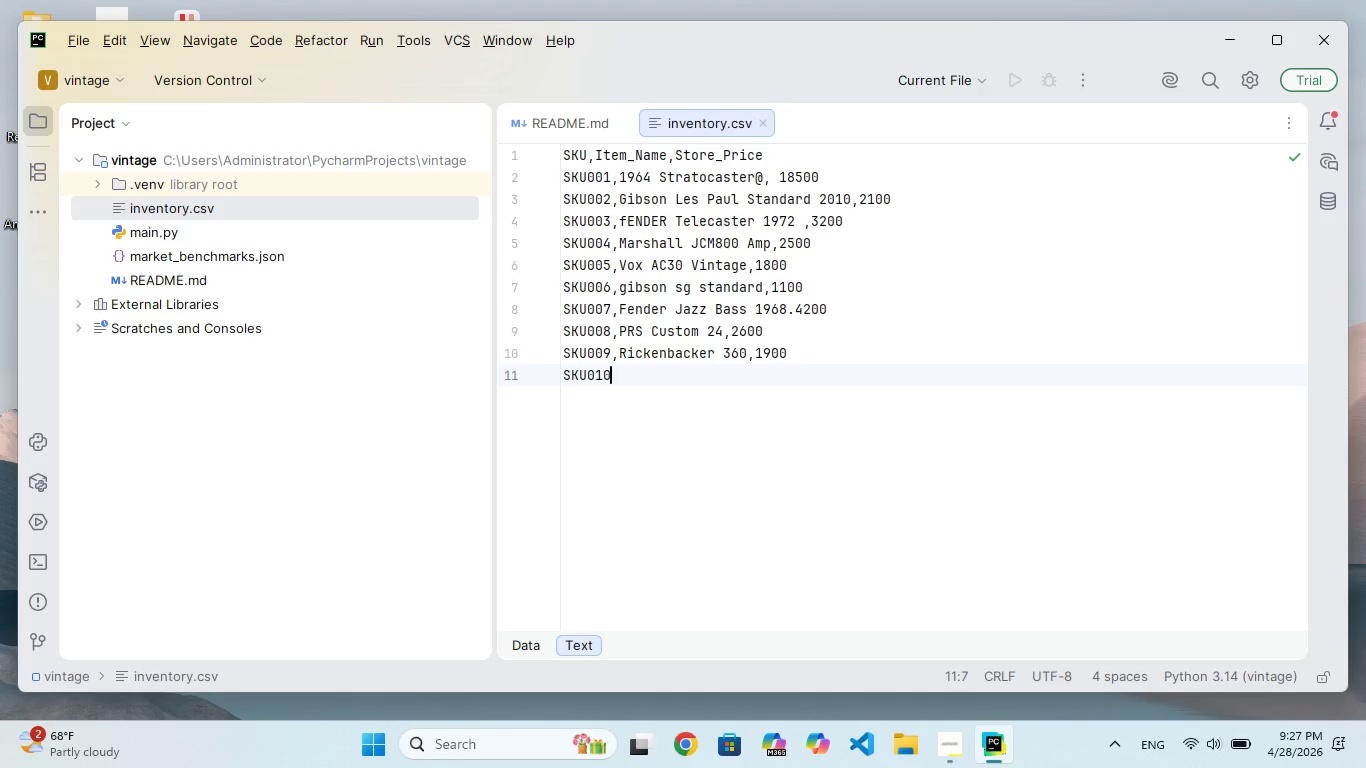 
type(,Orange Rock)
 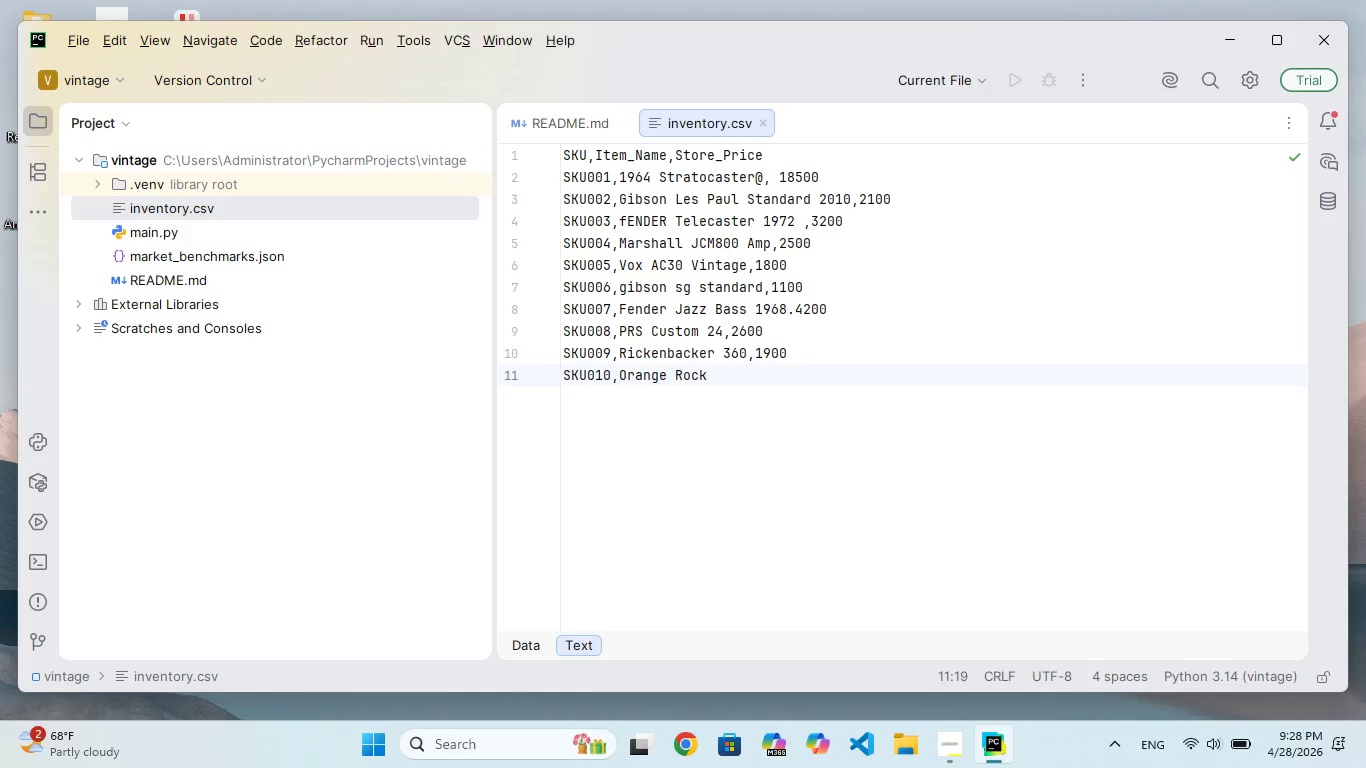 
type(erverb 5,1500)
 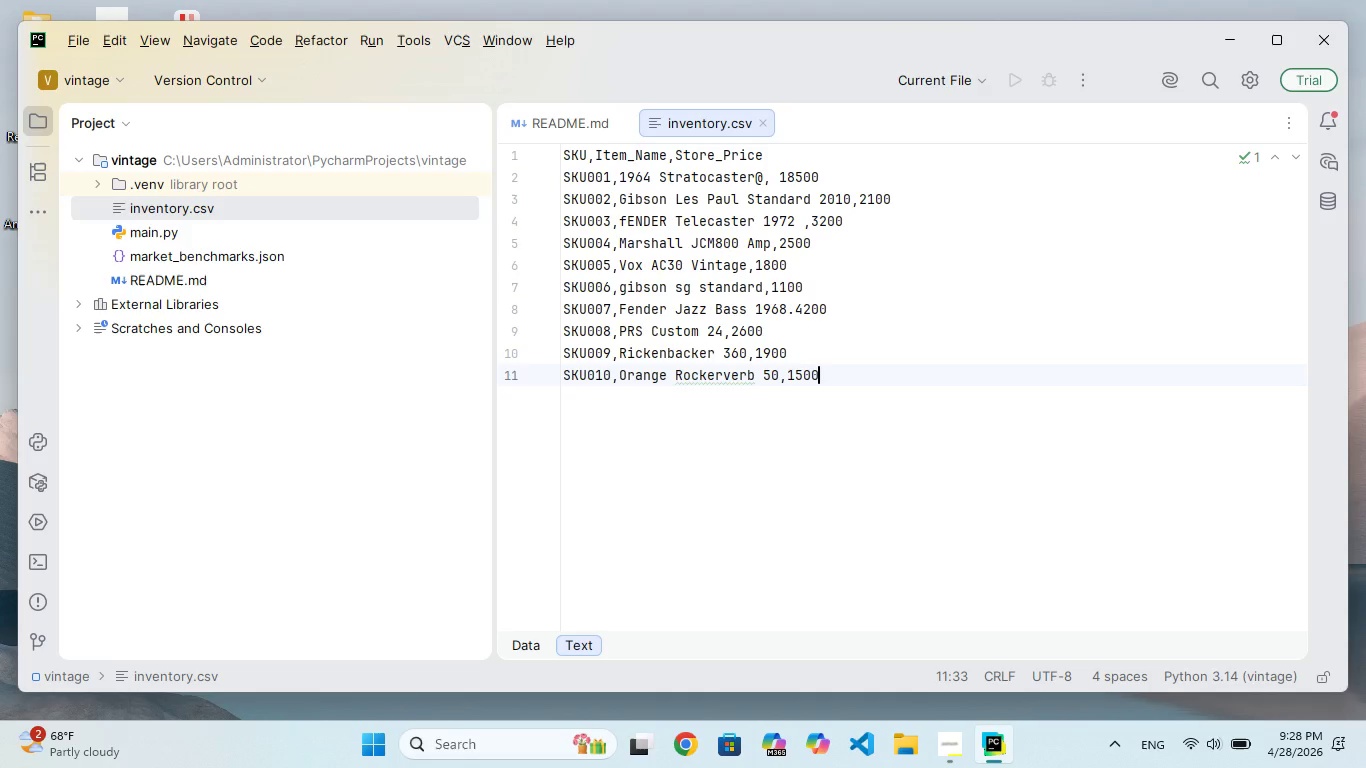 
key(ArrowLeft)
 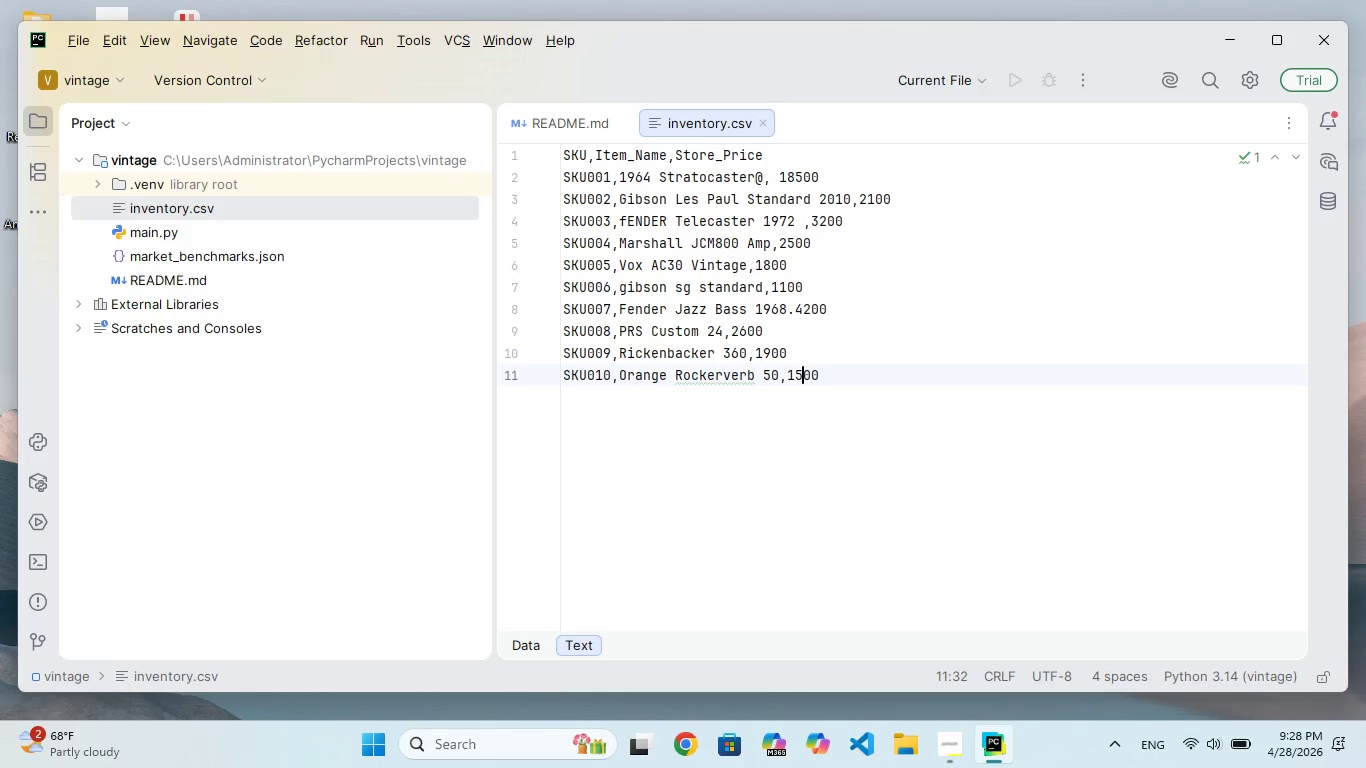 
key(ArrowLeft)
 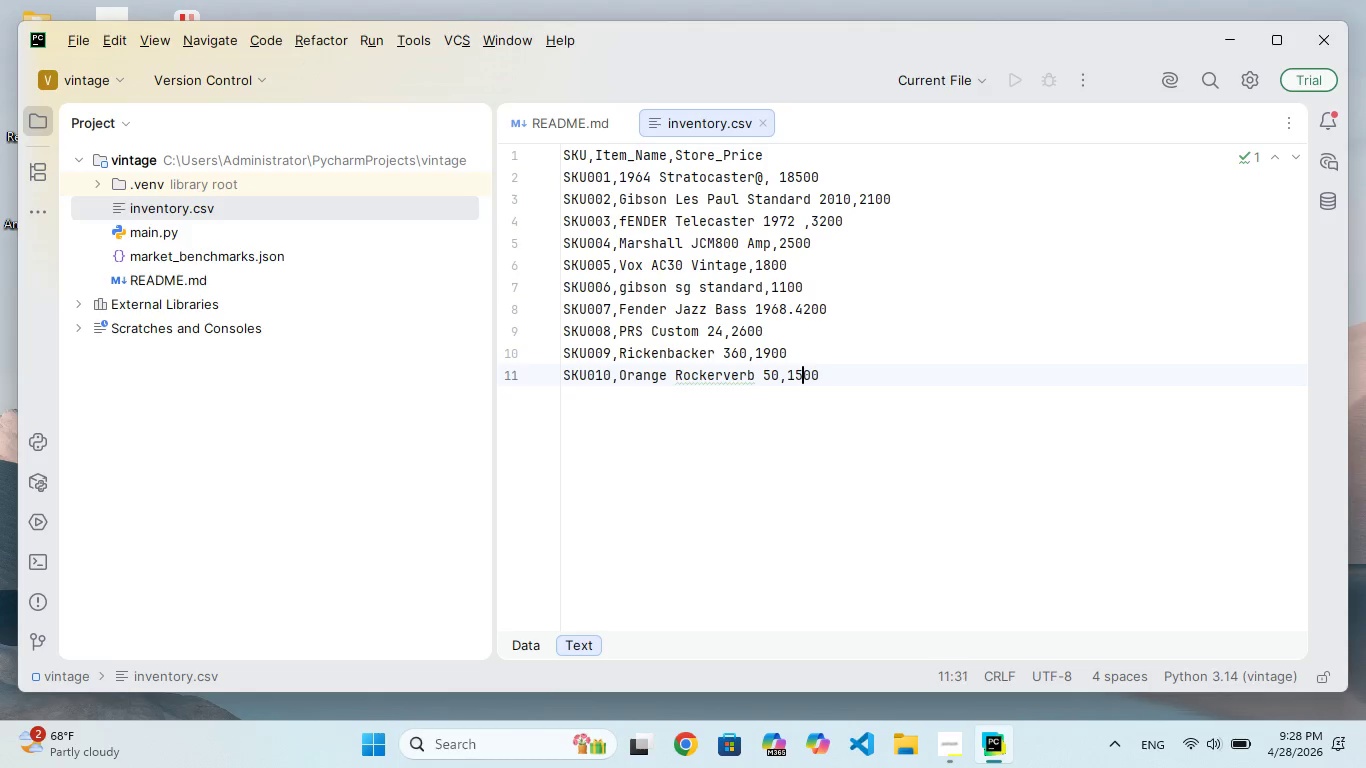 
hold_key(key=ArrowLeft, duration=0.64)
 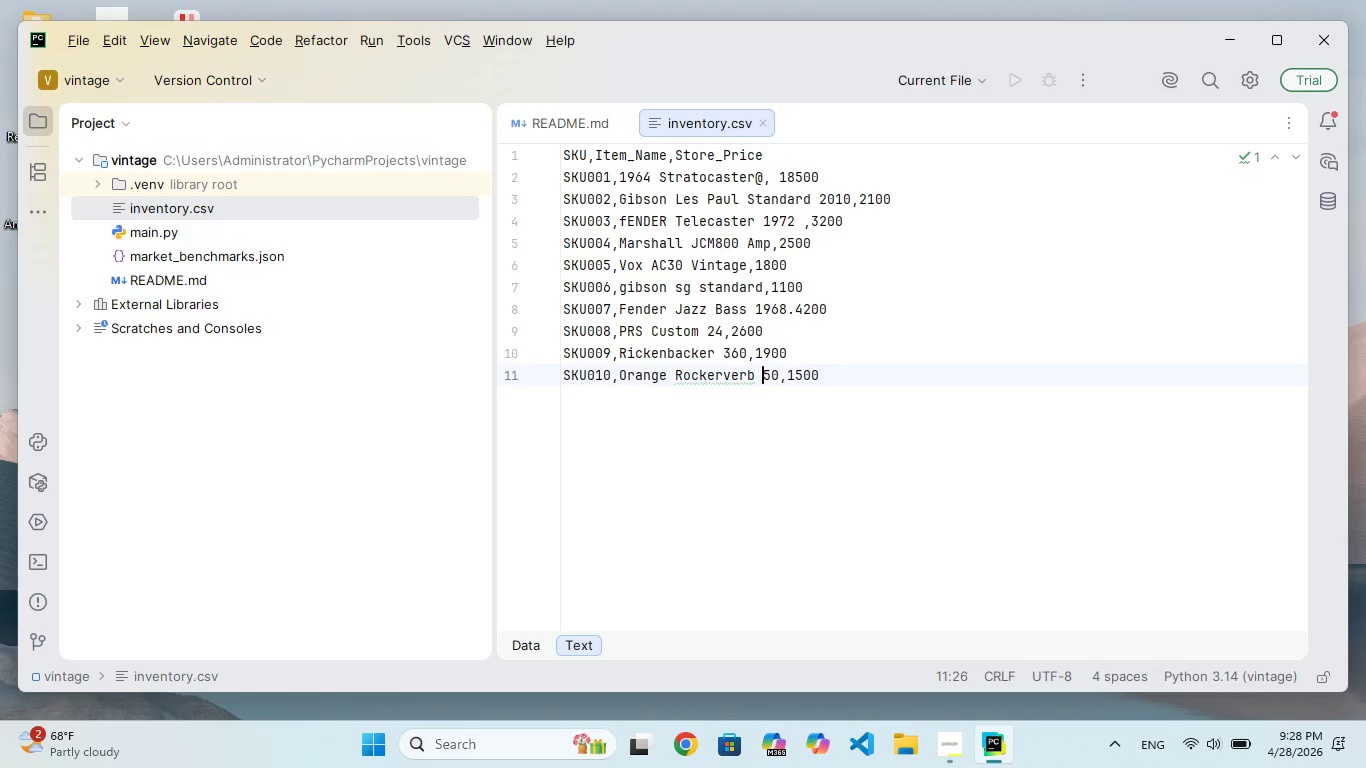 
key(ArrowLeft)
 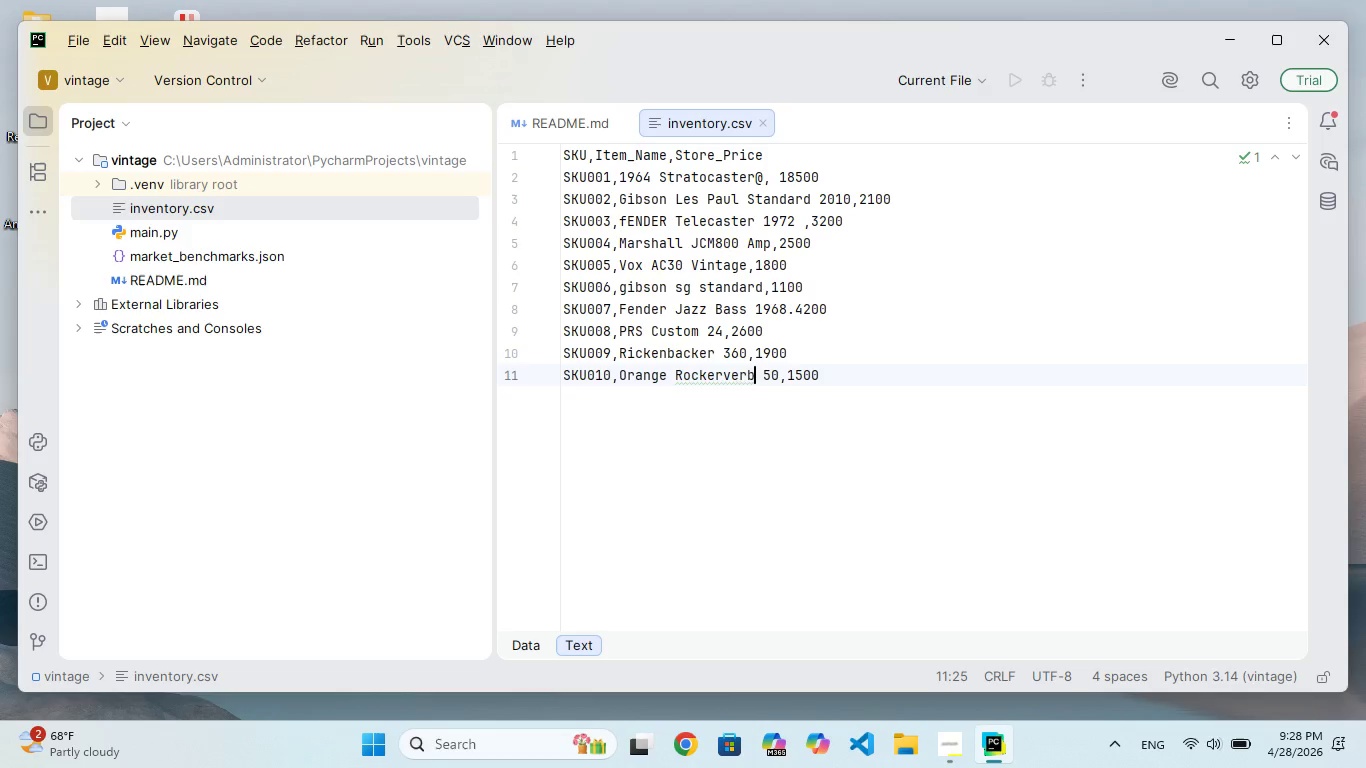 
key(ArrowLeft)
 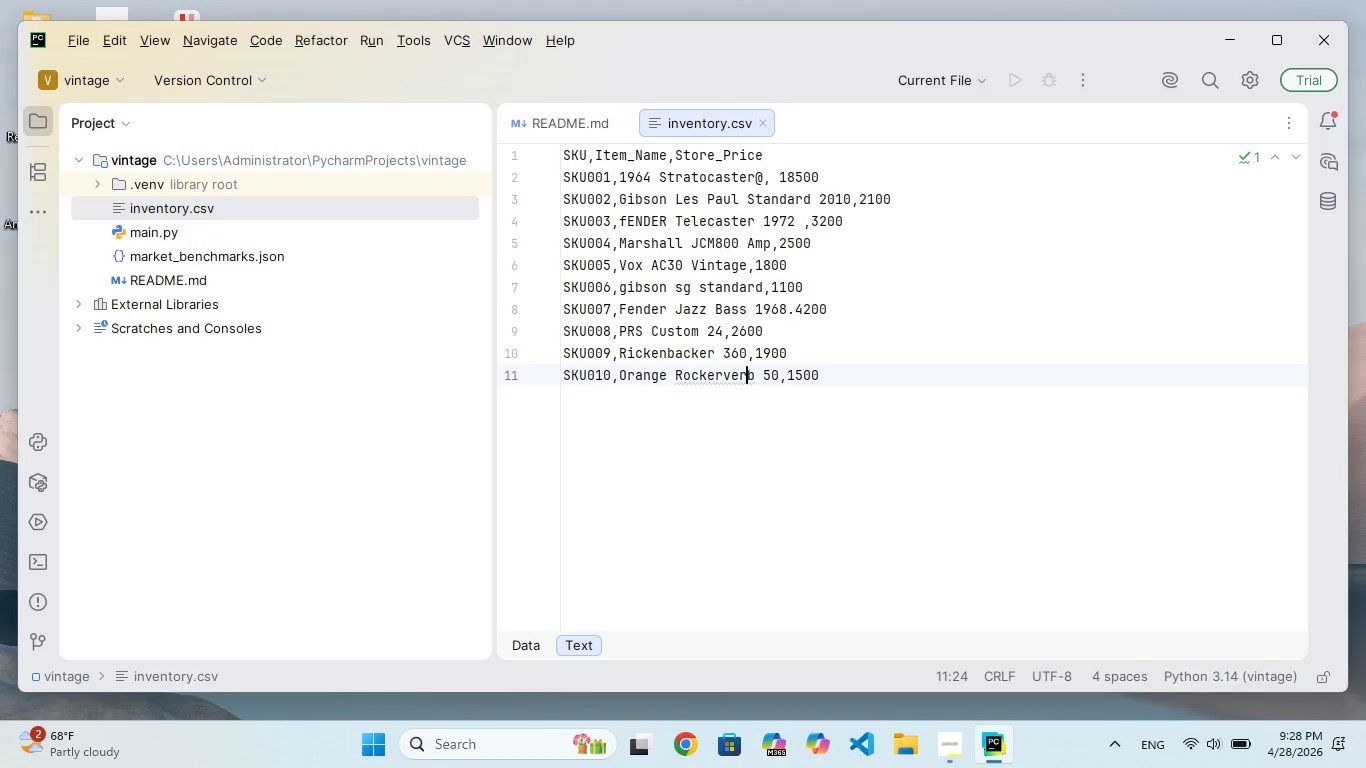 
key(ArrowLeft)
 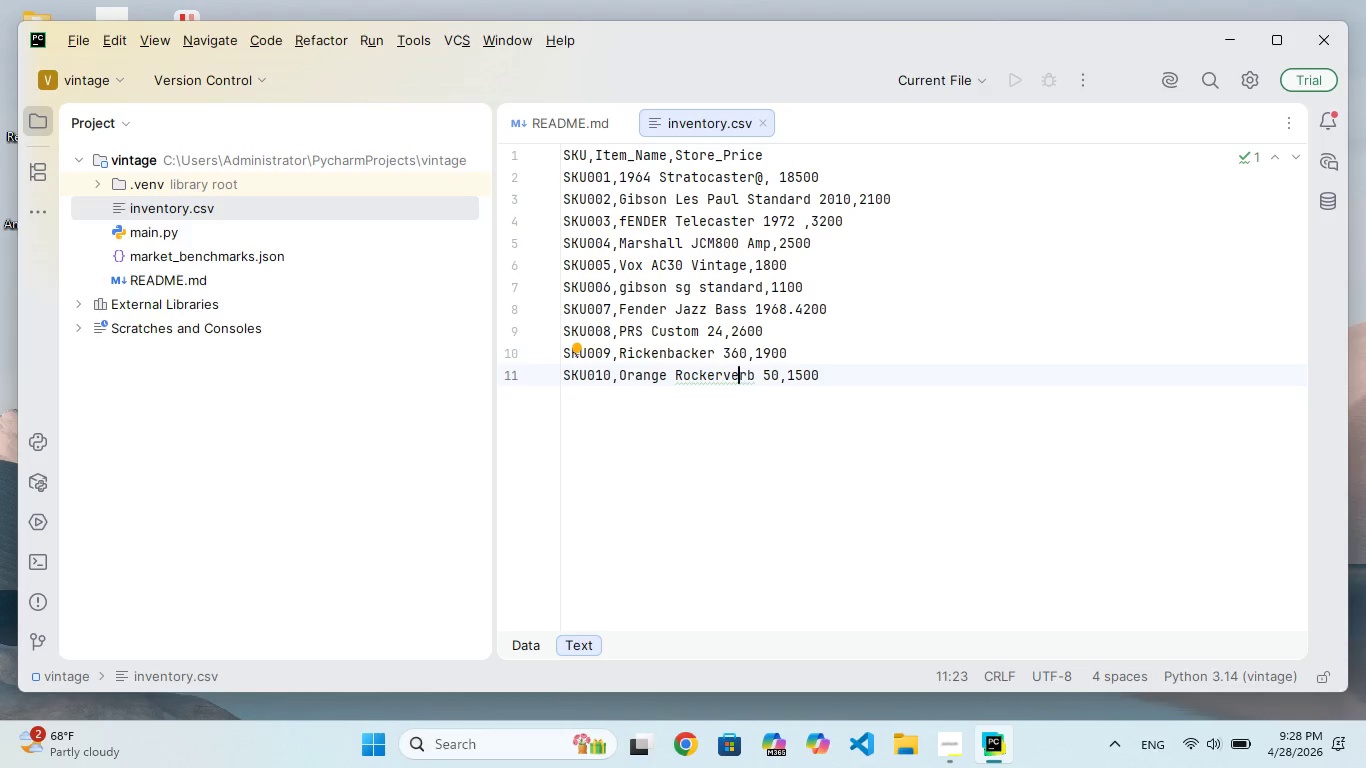 
wait(5.47)
 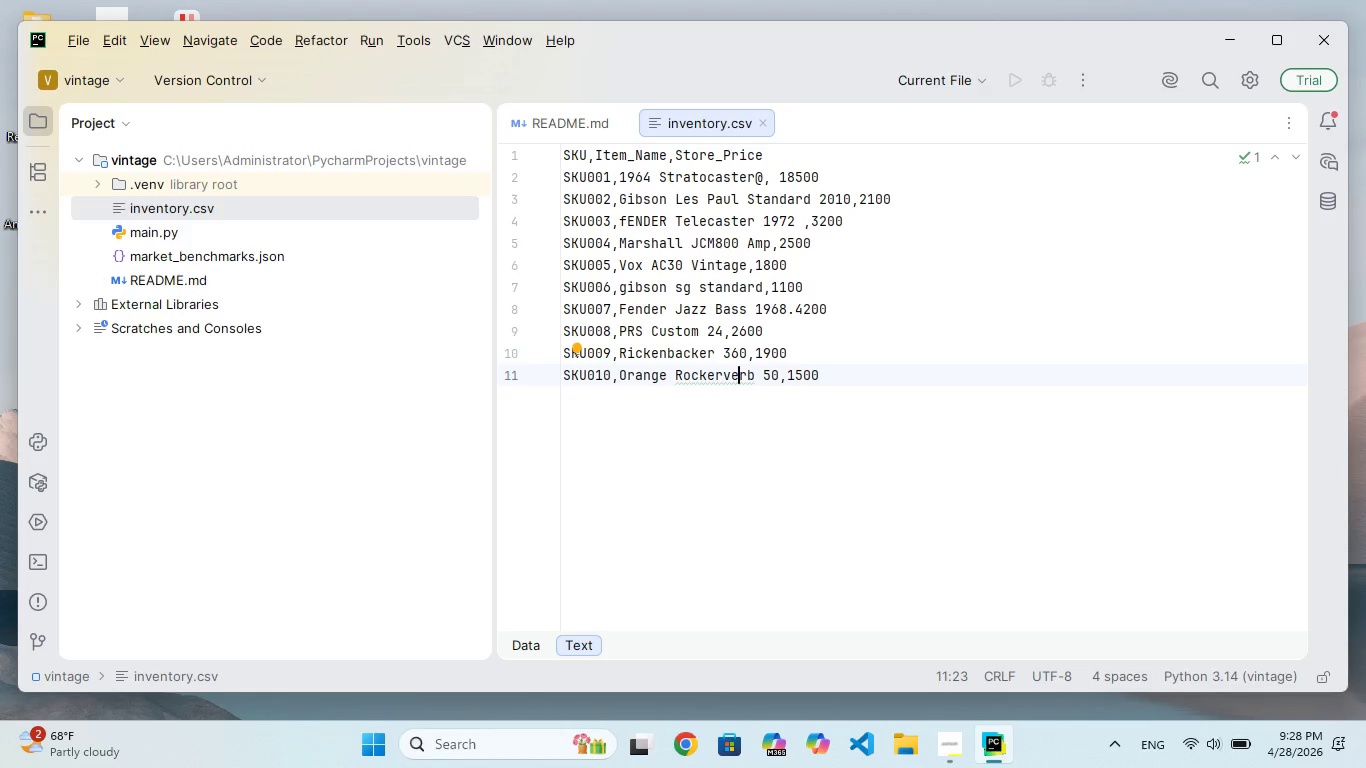 
key(ArrowRight)
 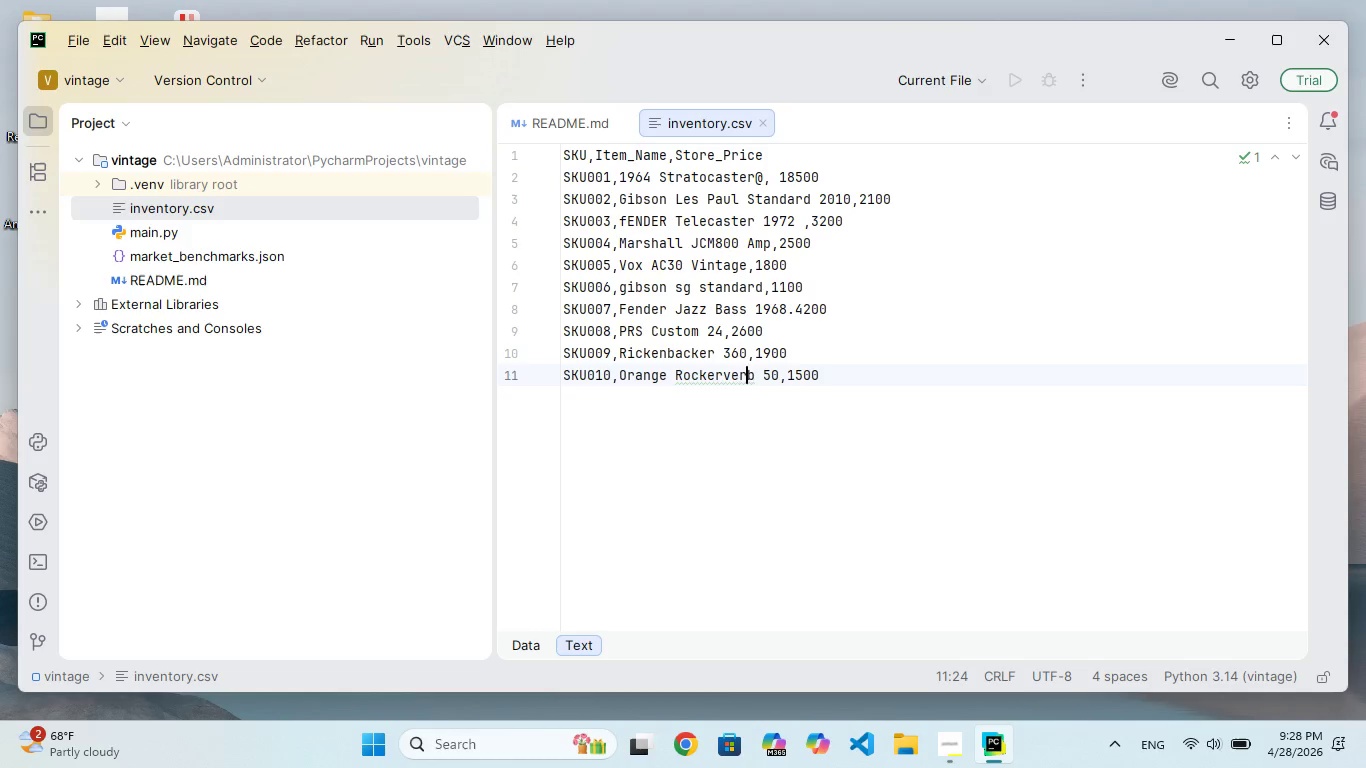 
key(ArrowRight)
 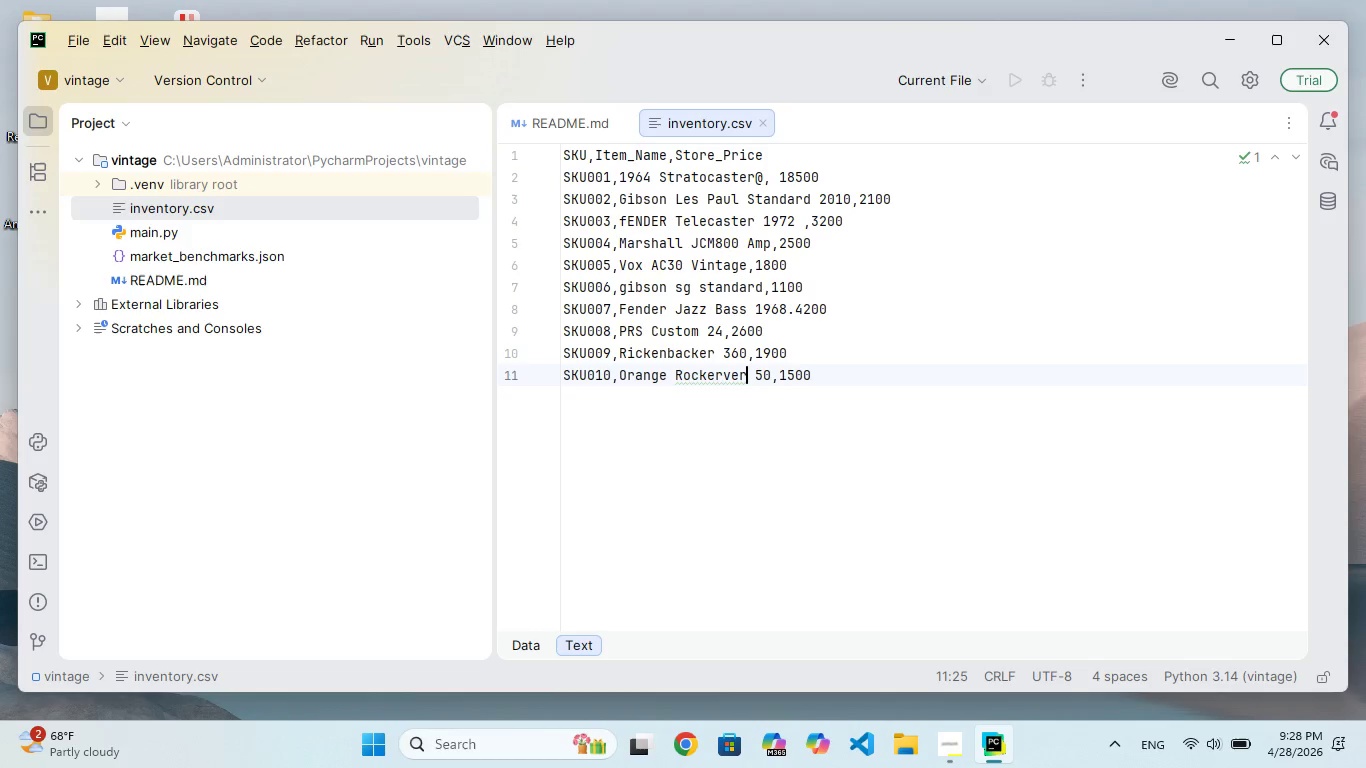 
key(Backspace)
 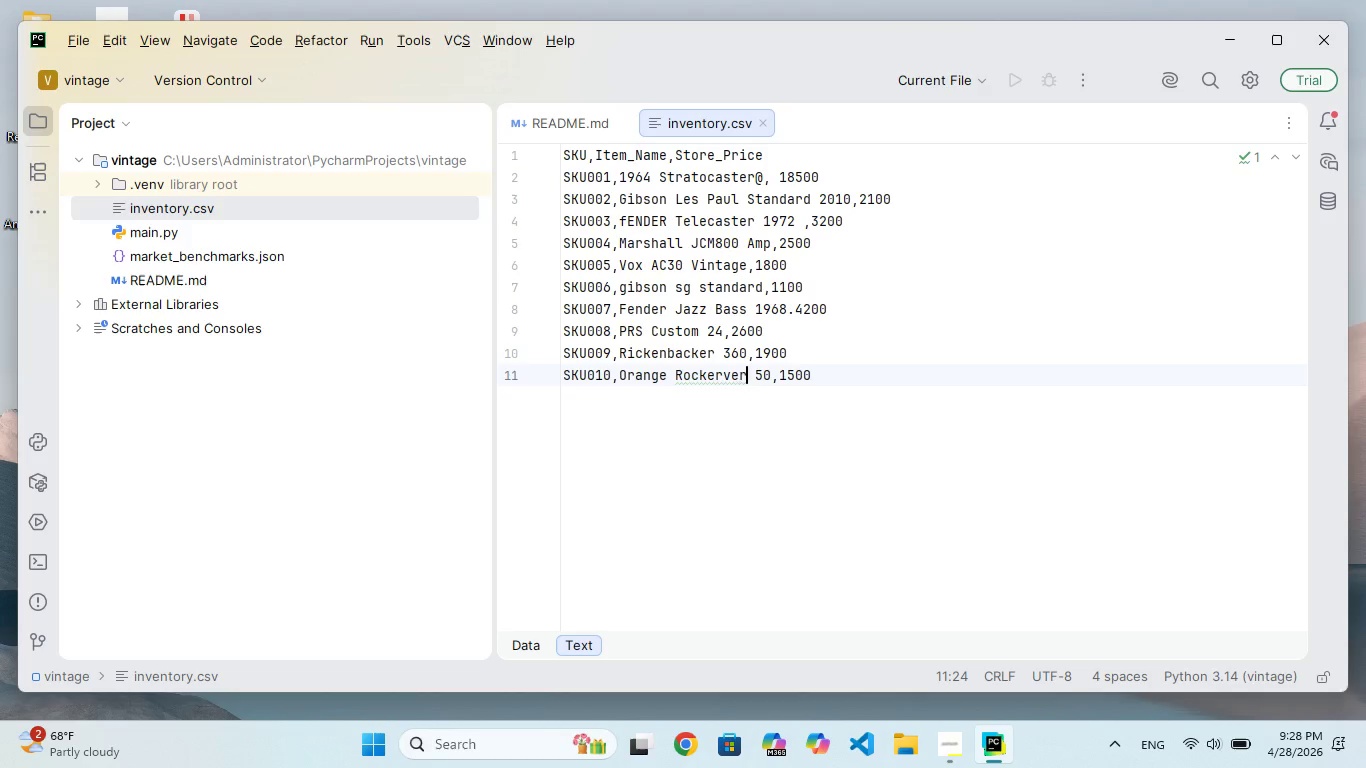 
key(Backspace)
 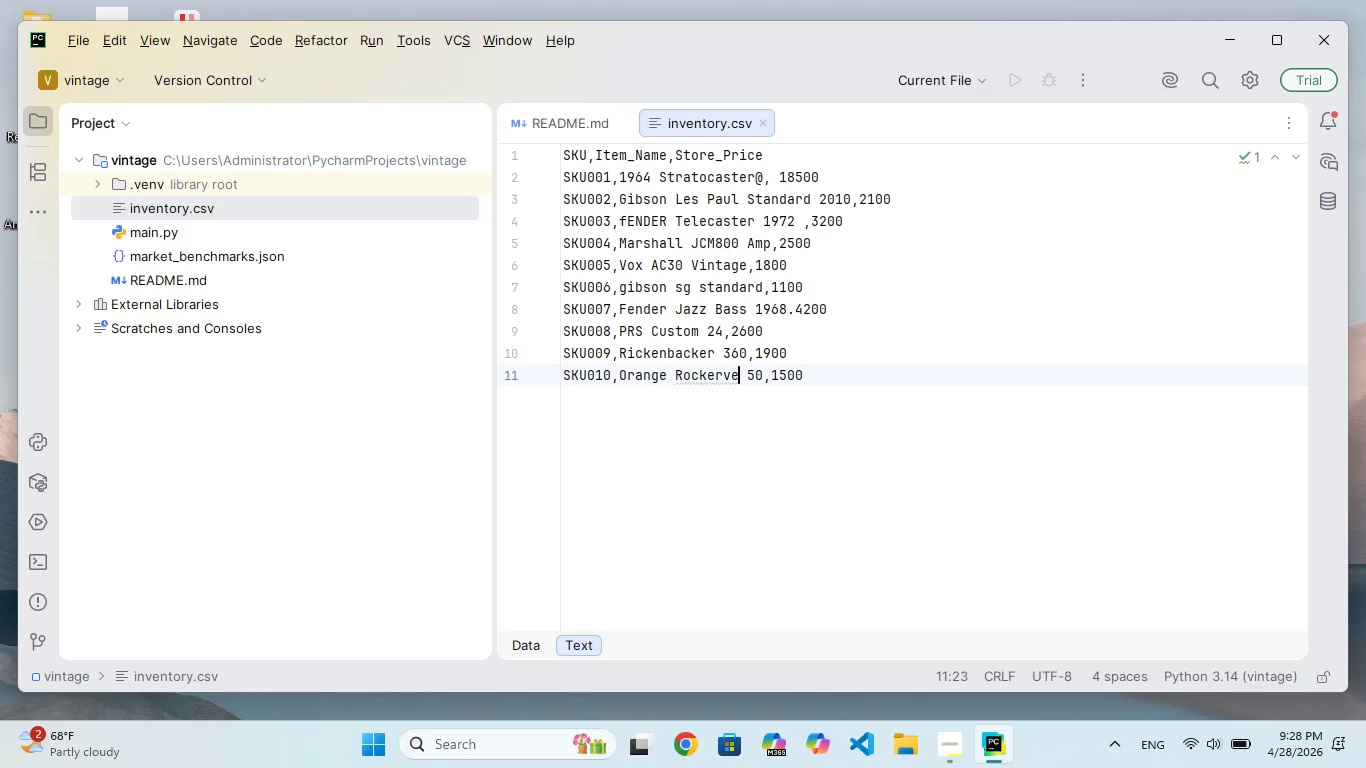 
key(Backspace)
 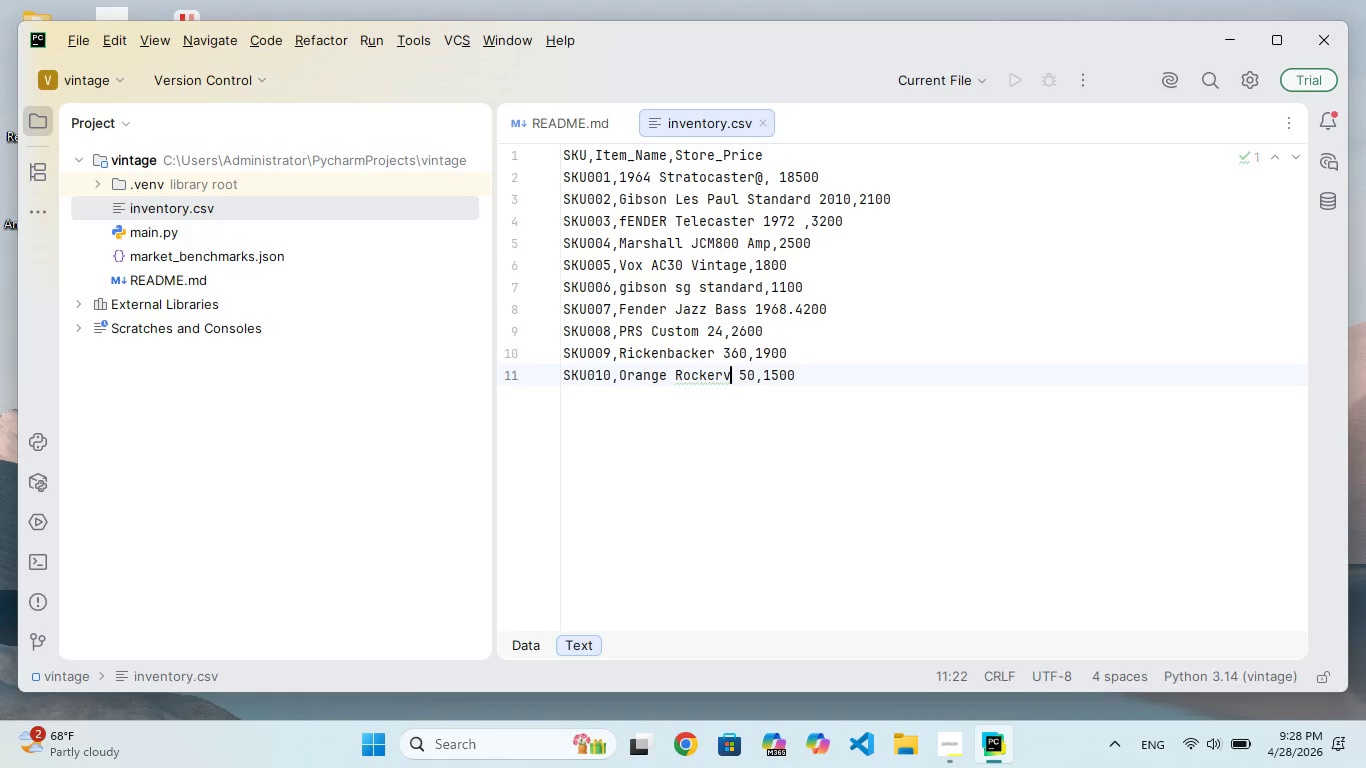 
key(Backspace)
 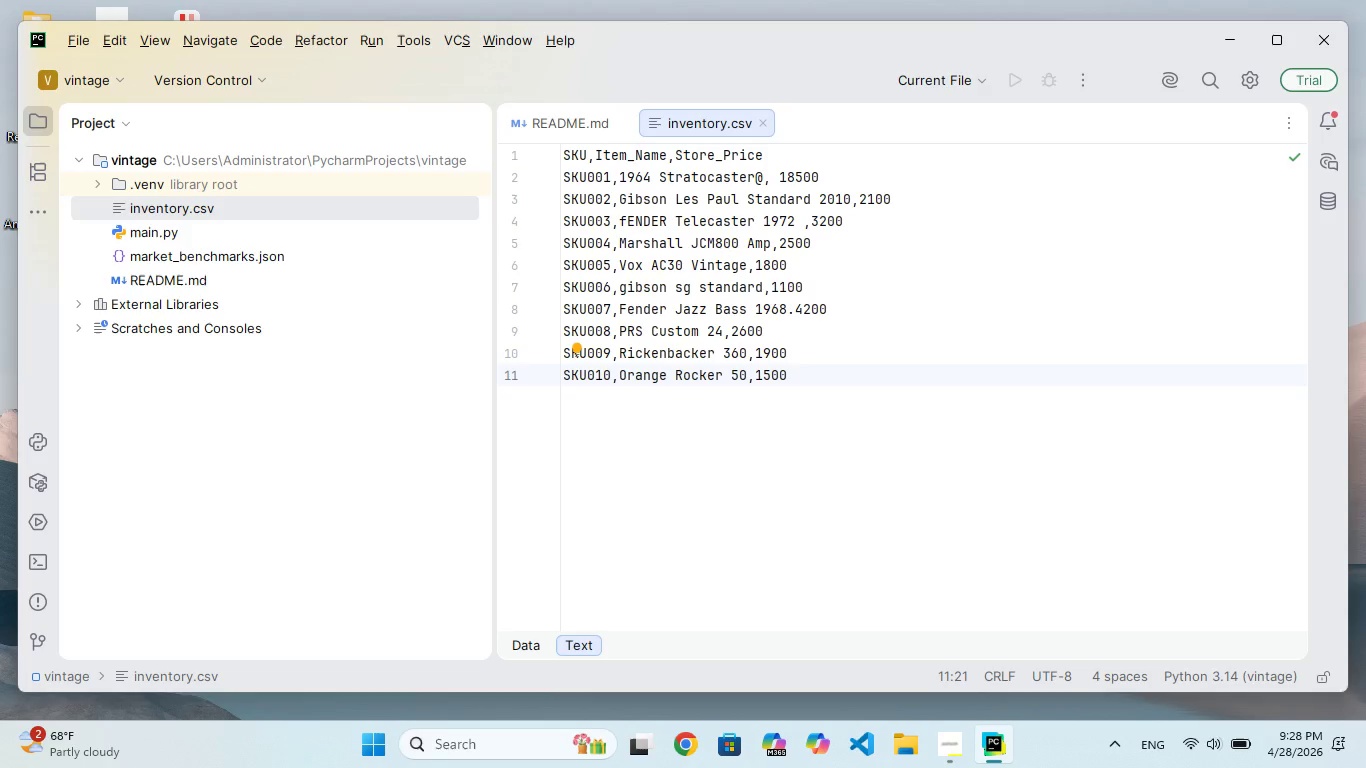 
hold_key(key=V, duration=0.39)
 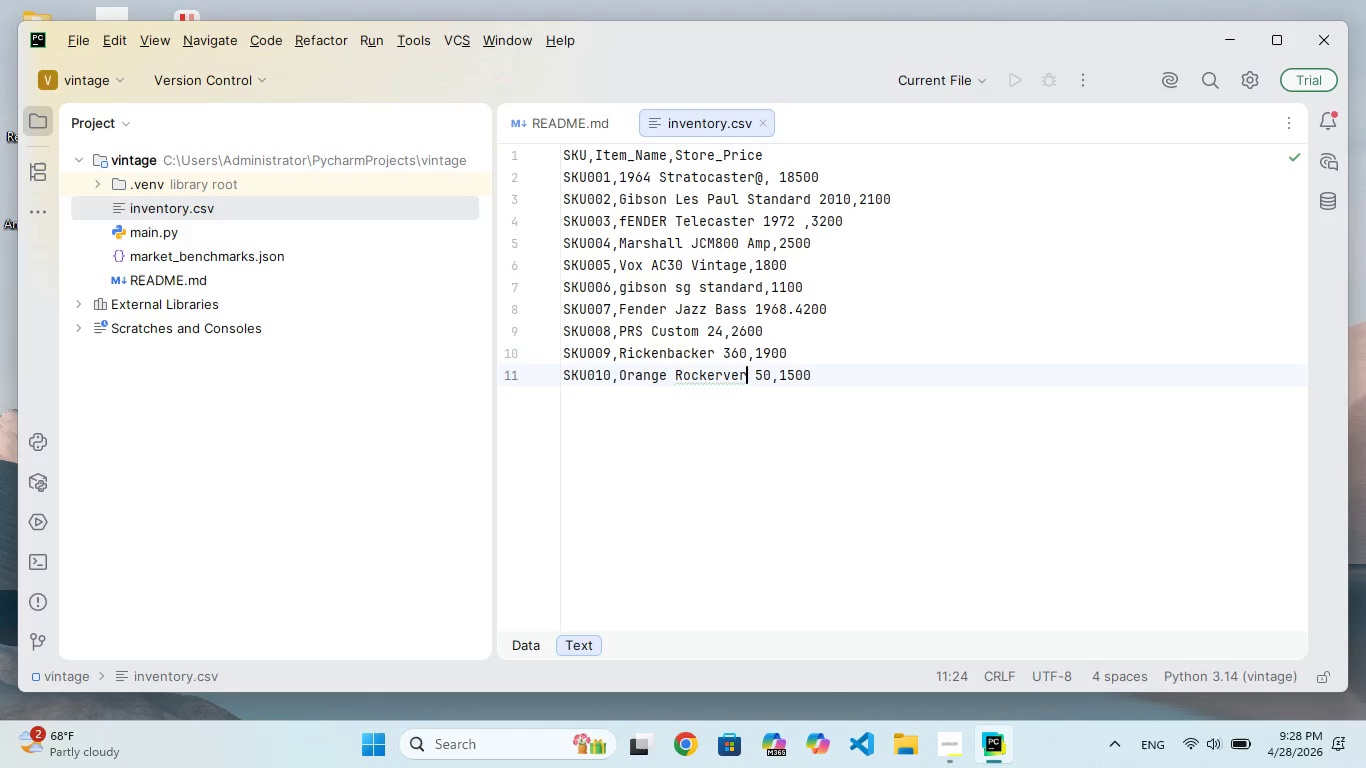 
type(erb)
 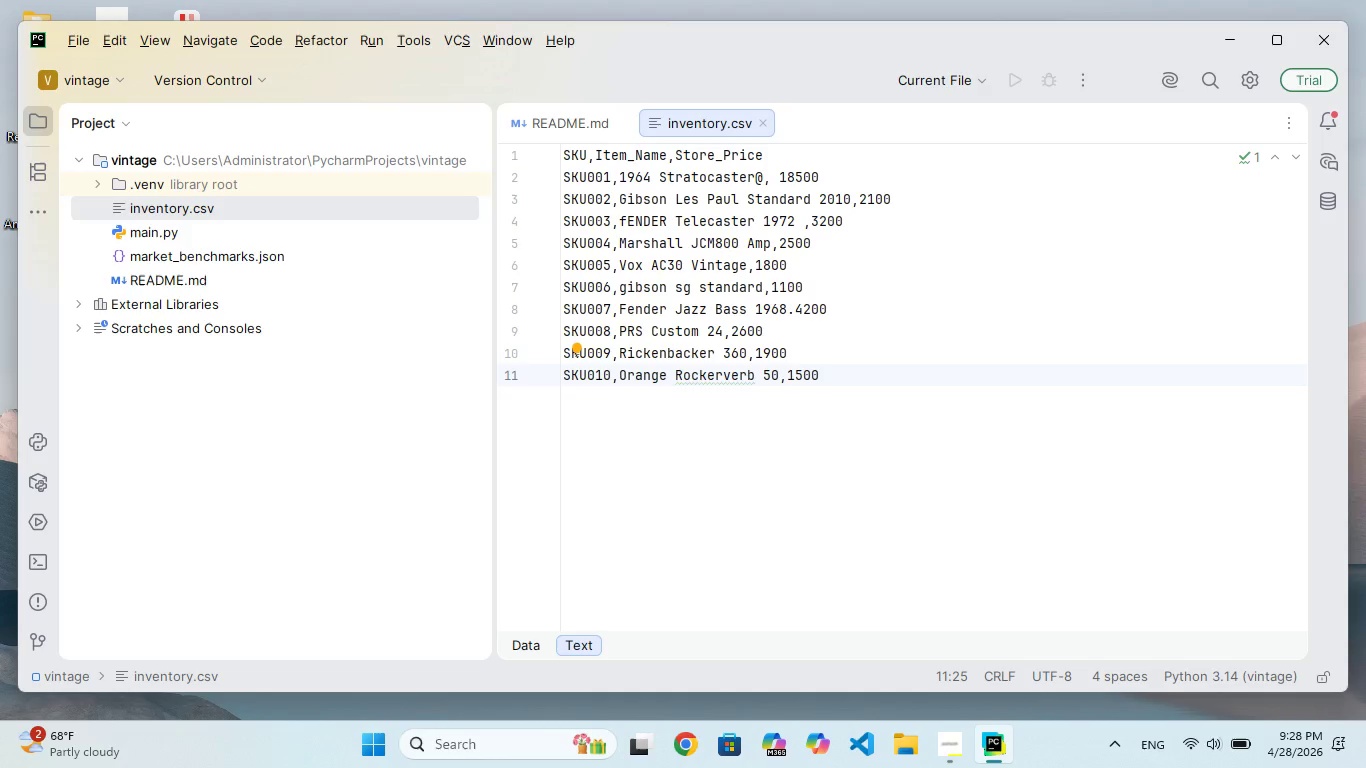 
hold_key(key=ArrowRight, duration=0.62)
 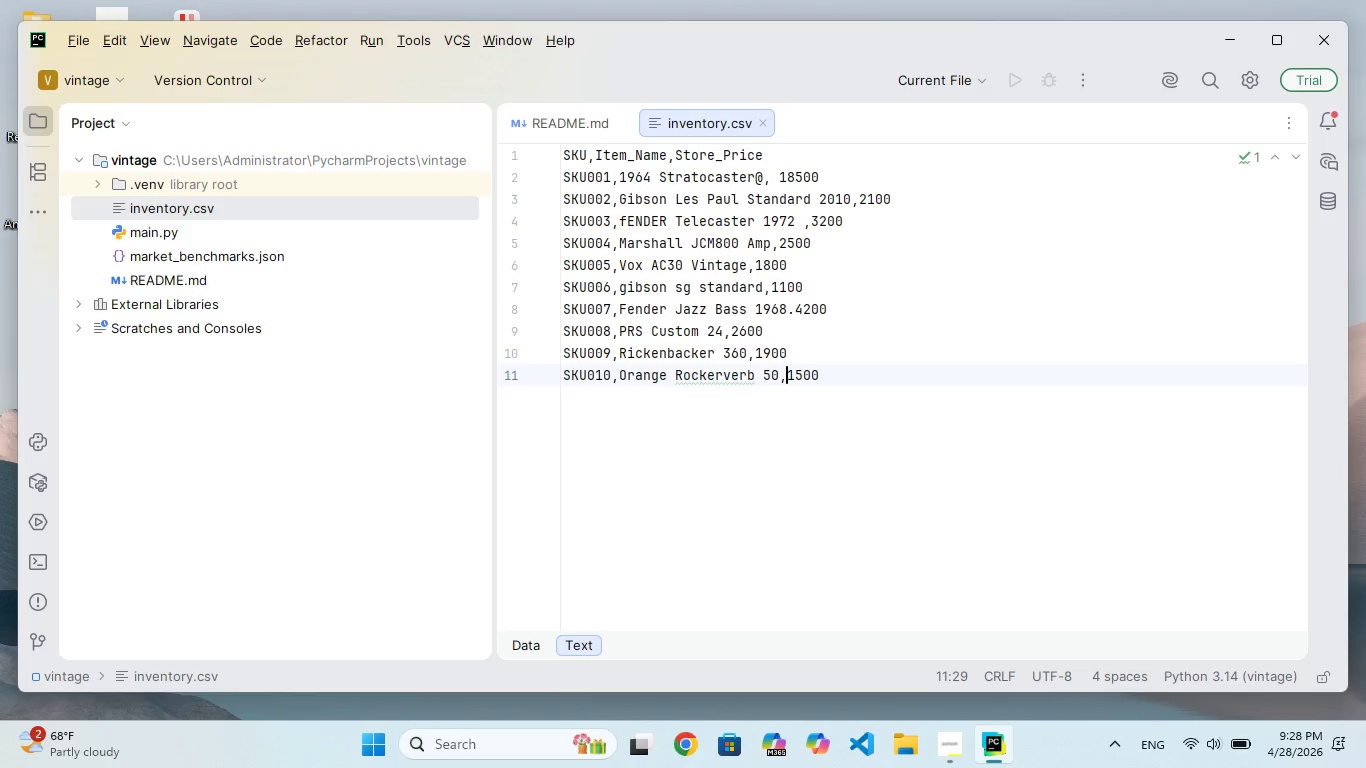 
wait(12.39)
 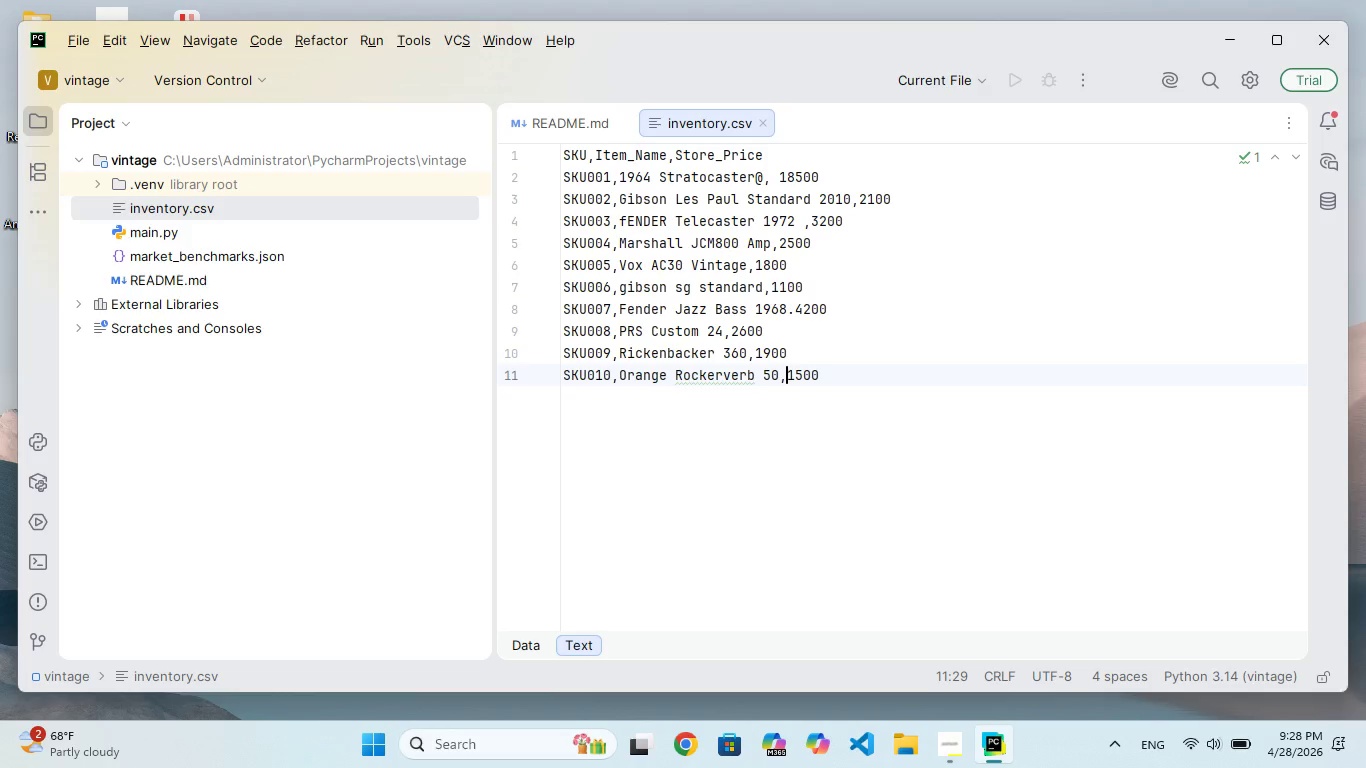 
hold_key(key=ArrowRight, duration=0.95)
 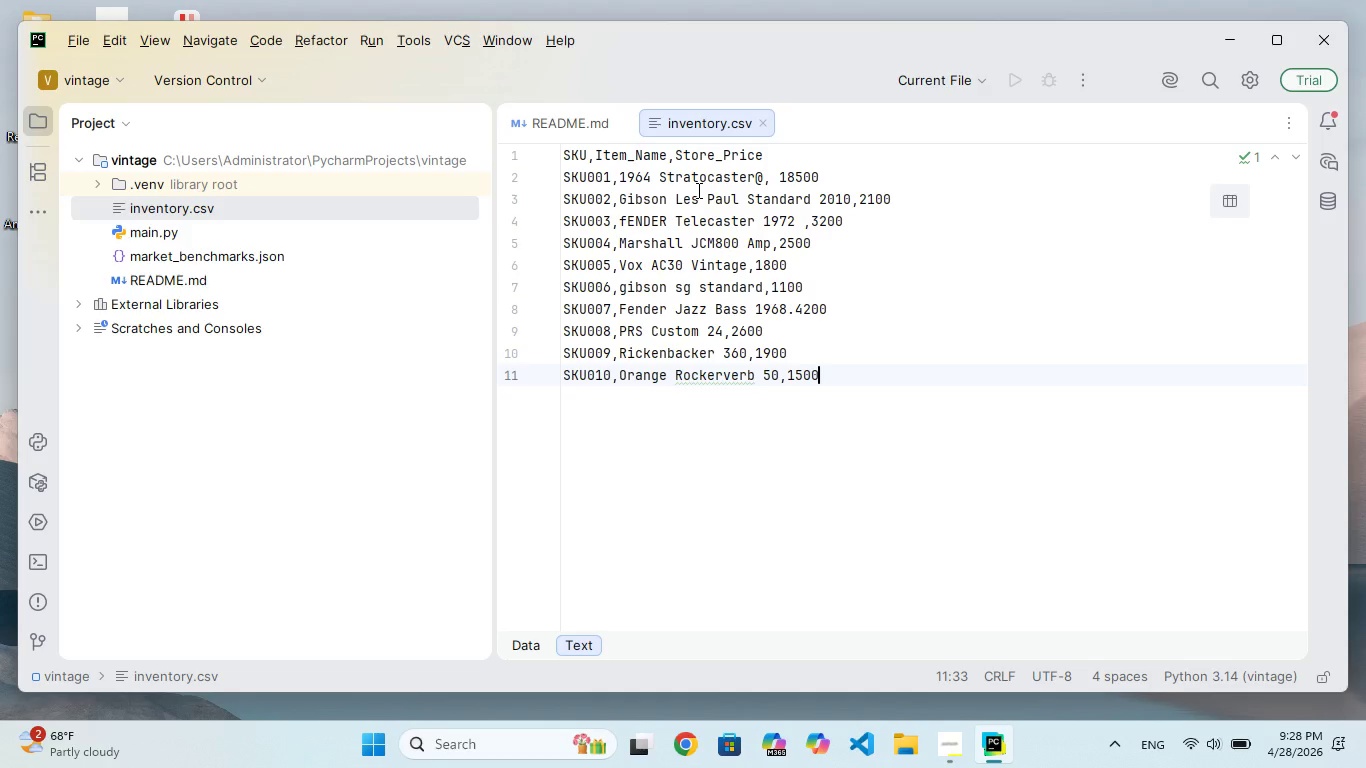 
scroll: coordinate [692, 184], scroll_direction: up, amount: 204.0
 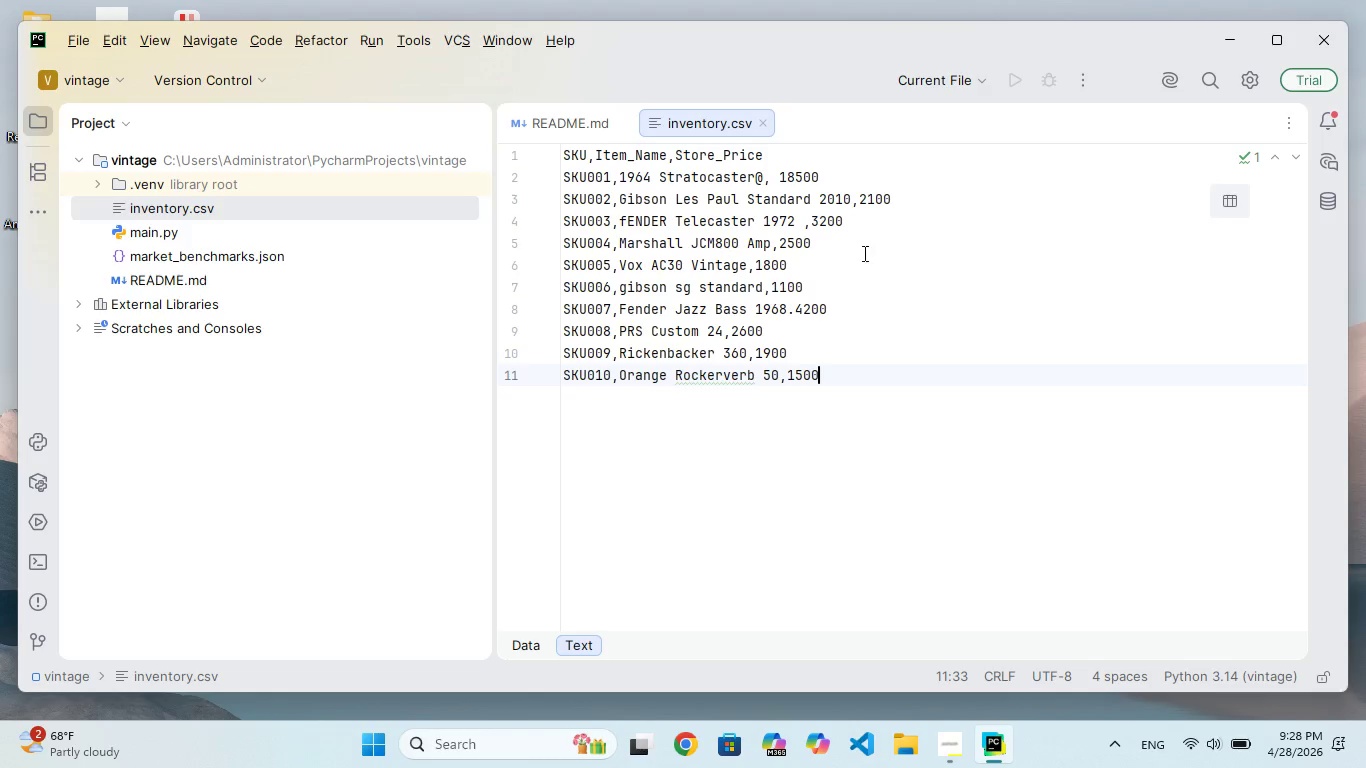 
left_click([866, 199])
 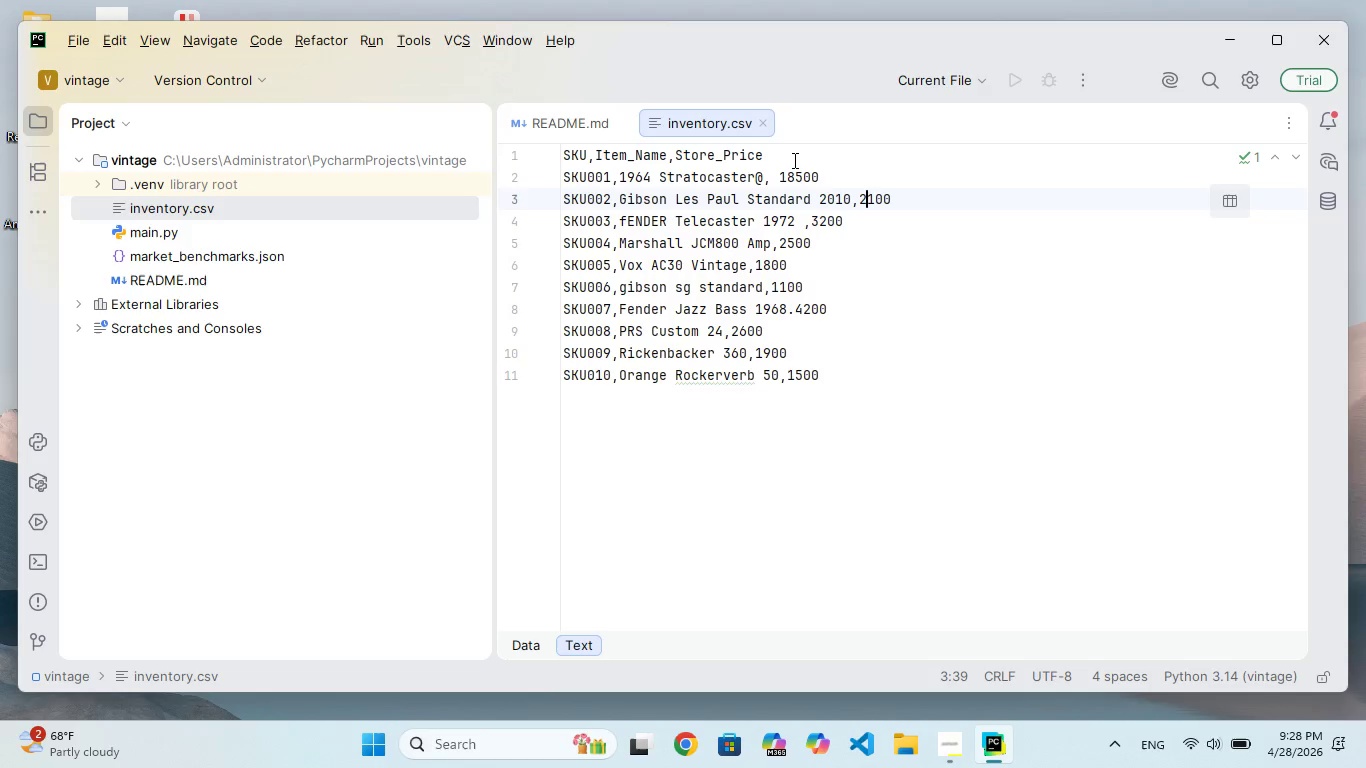 
left_click([793, 160])
 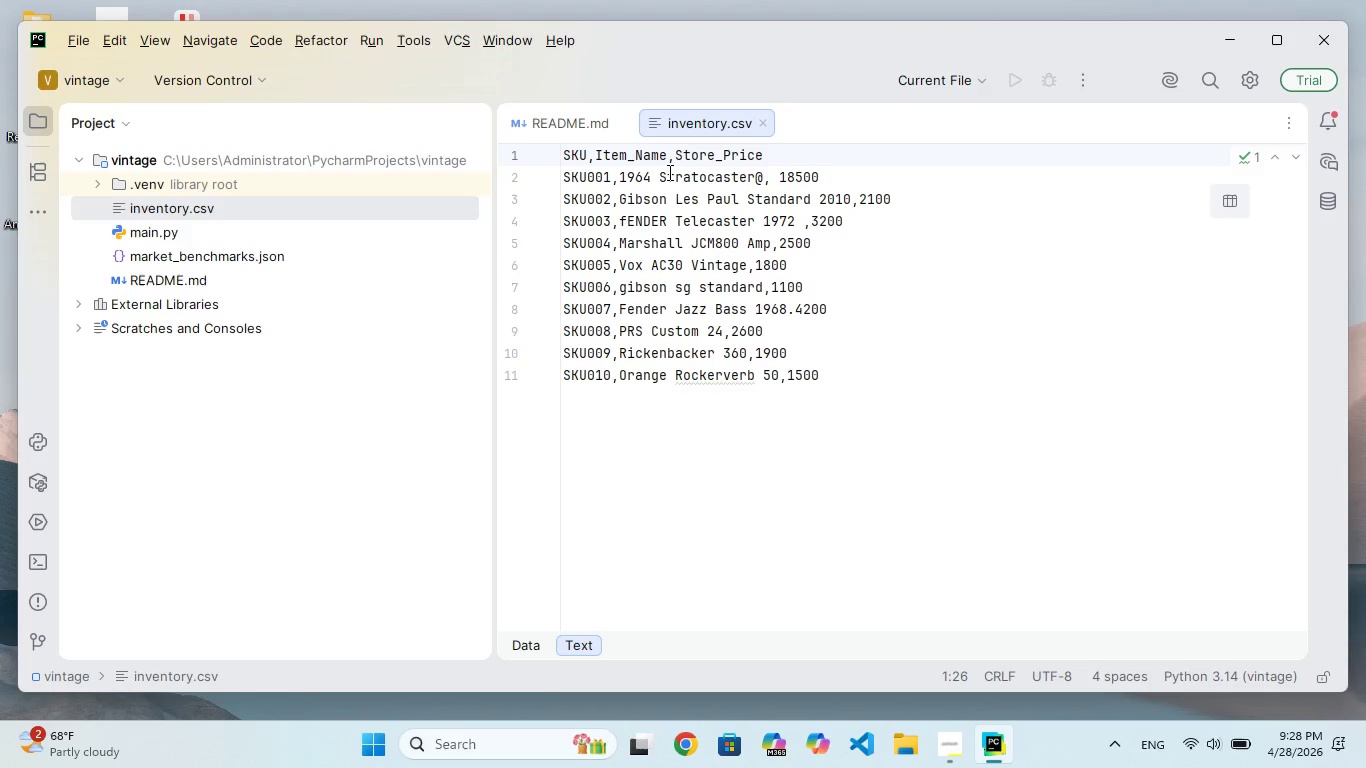 
left_click([657, 176])
 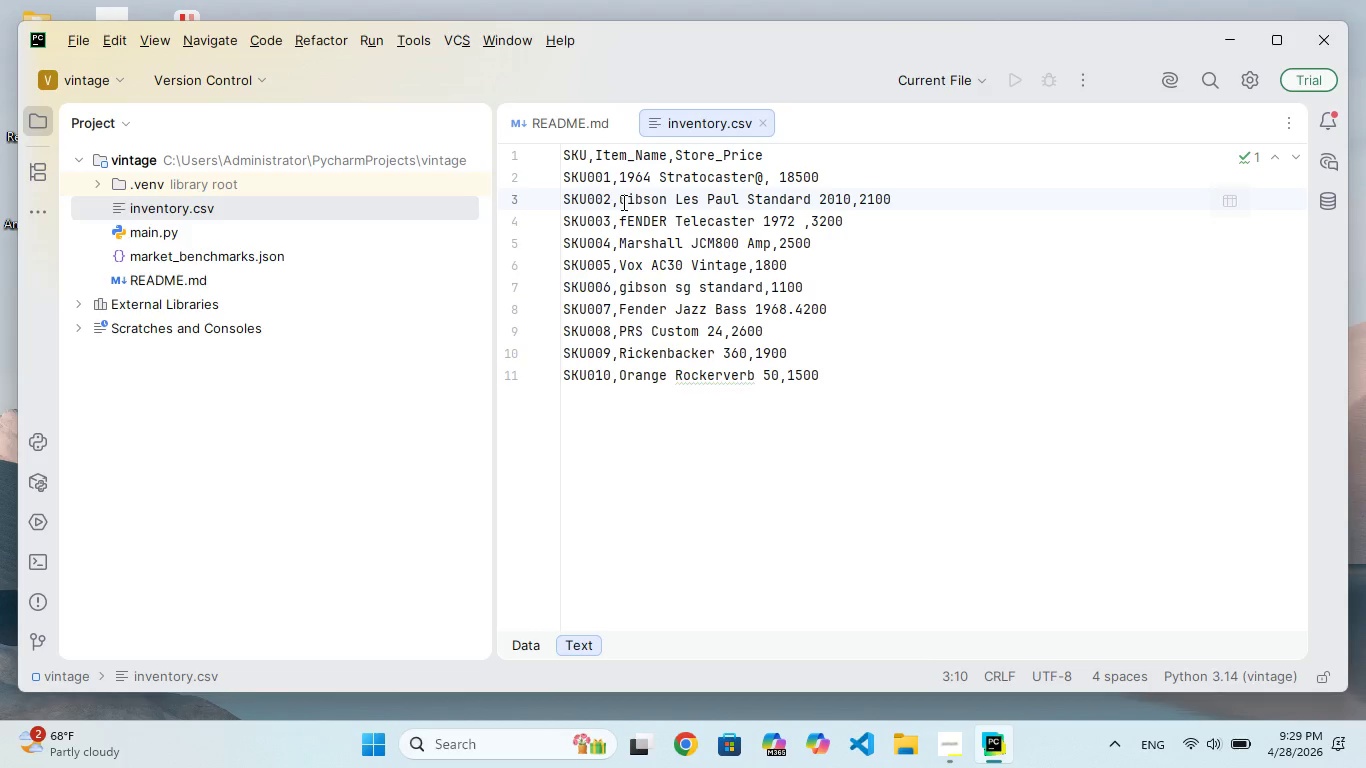 
wait(5.09)
 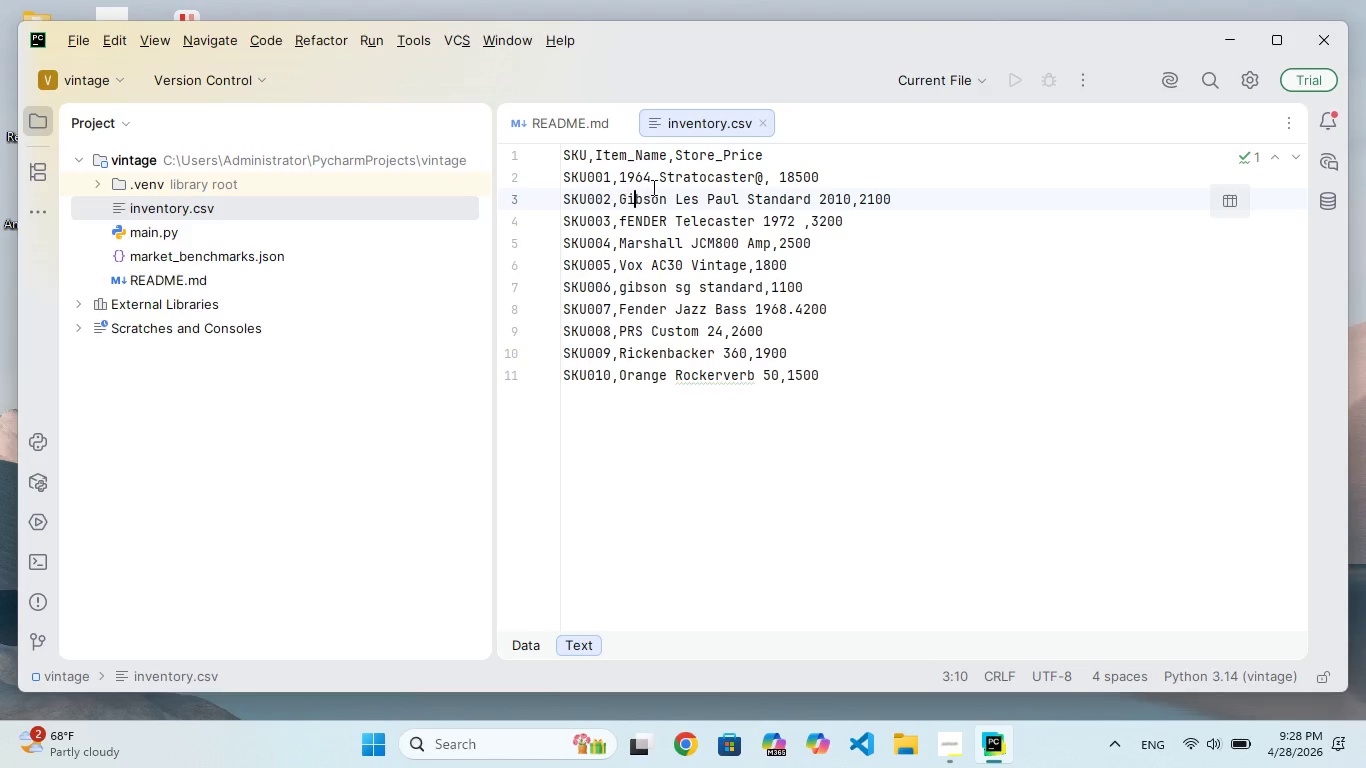 
left_click([620, 216])
 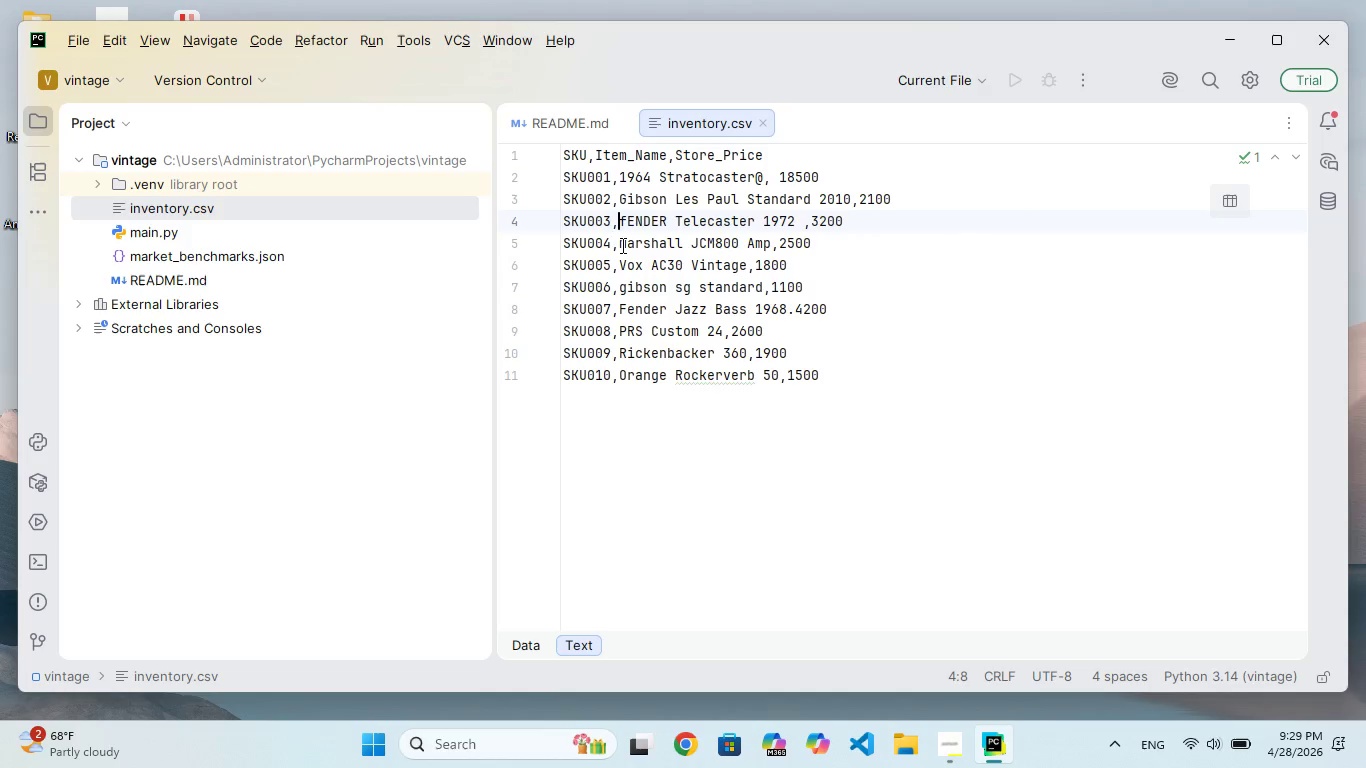 
left_click([622, 255])
 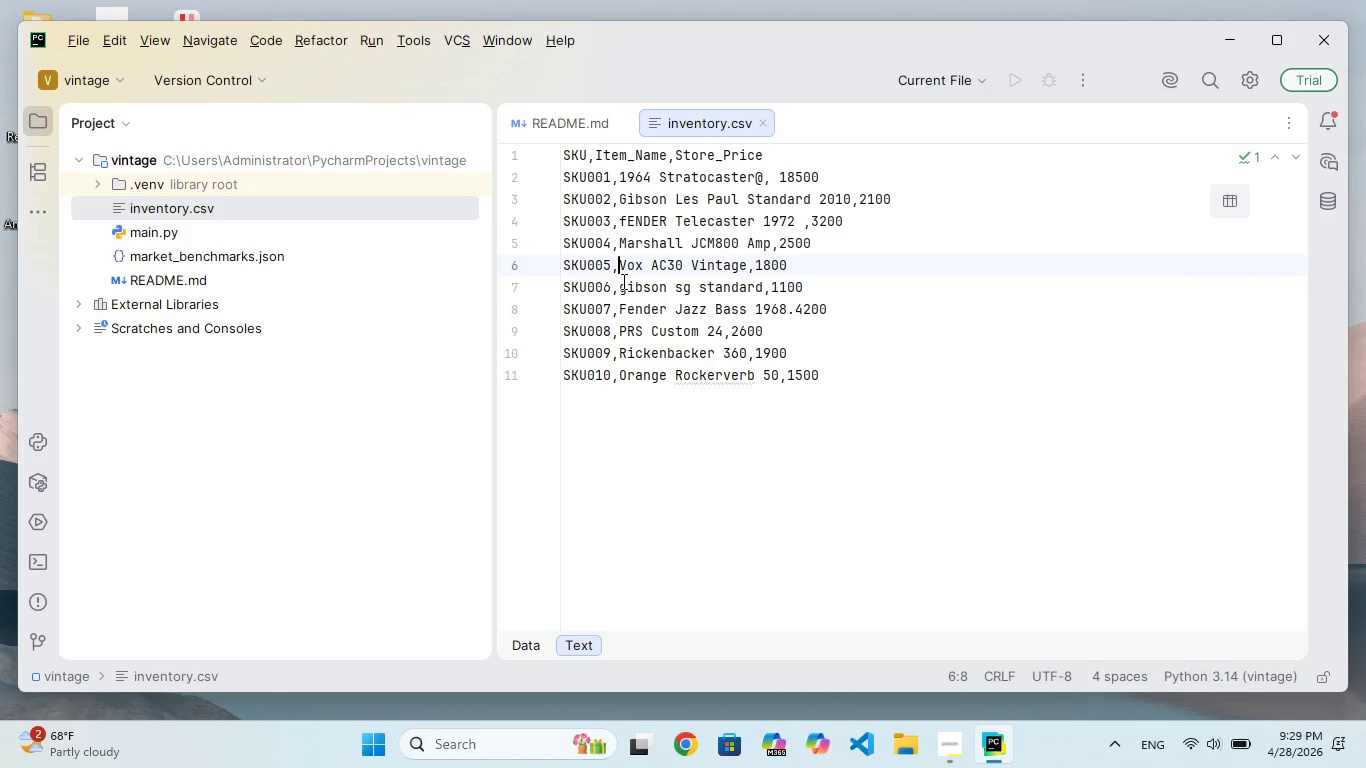 
left_click([622, 285])
 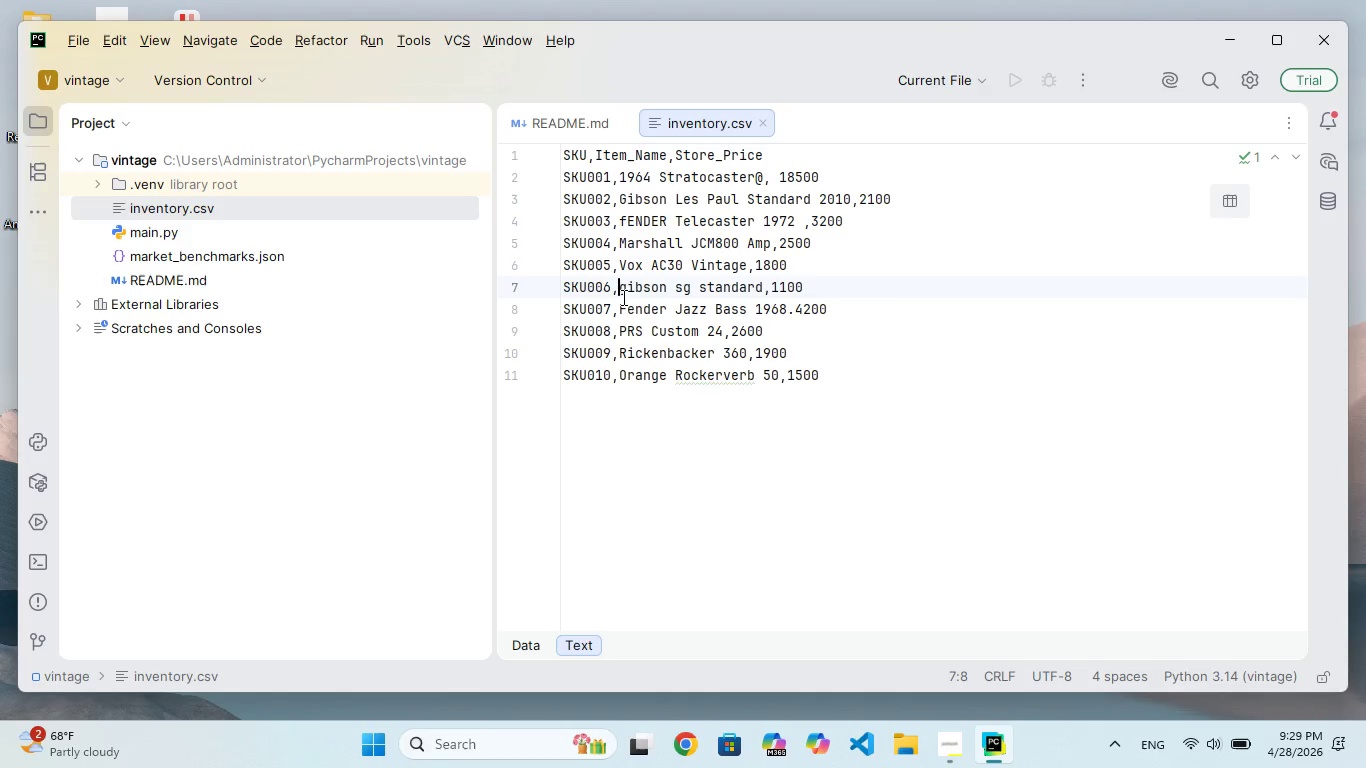 
left_click([622, 308])
 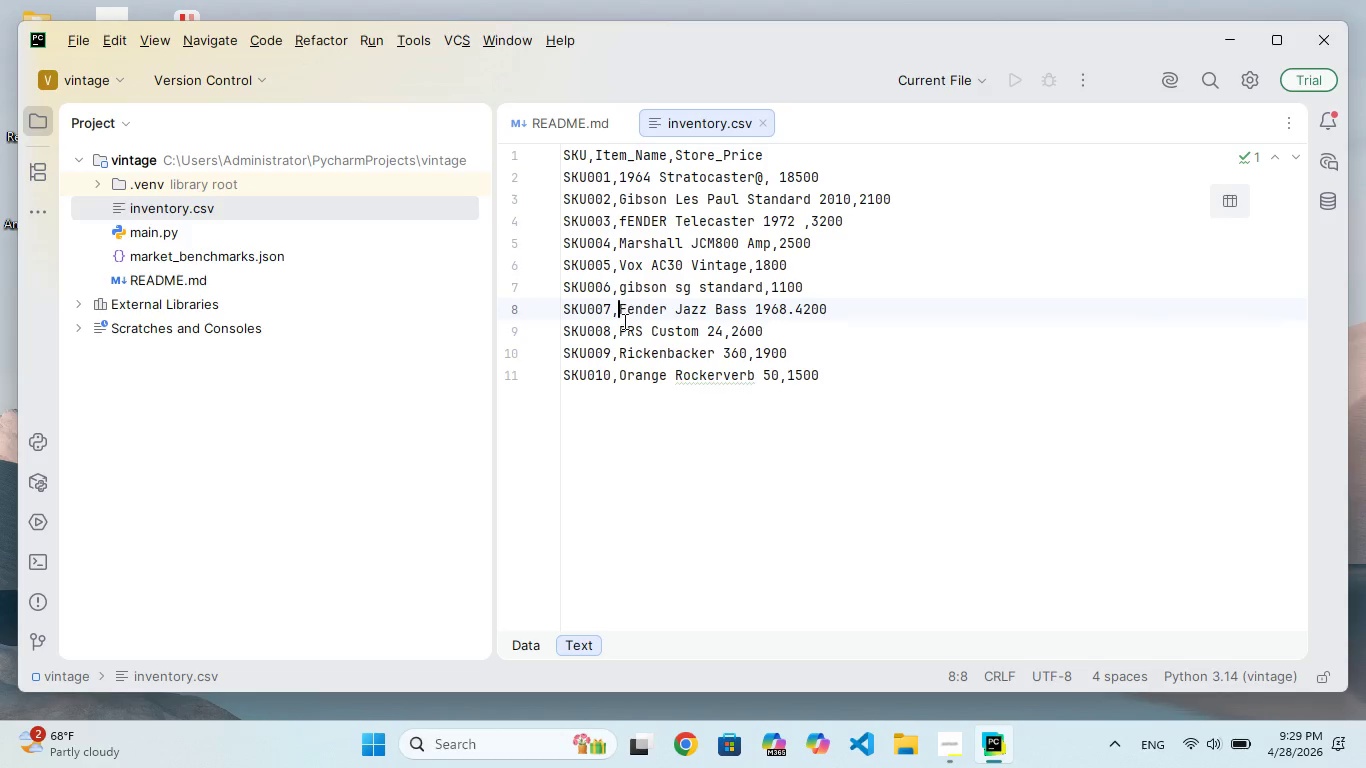 
left_click([625, 328])
 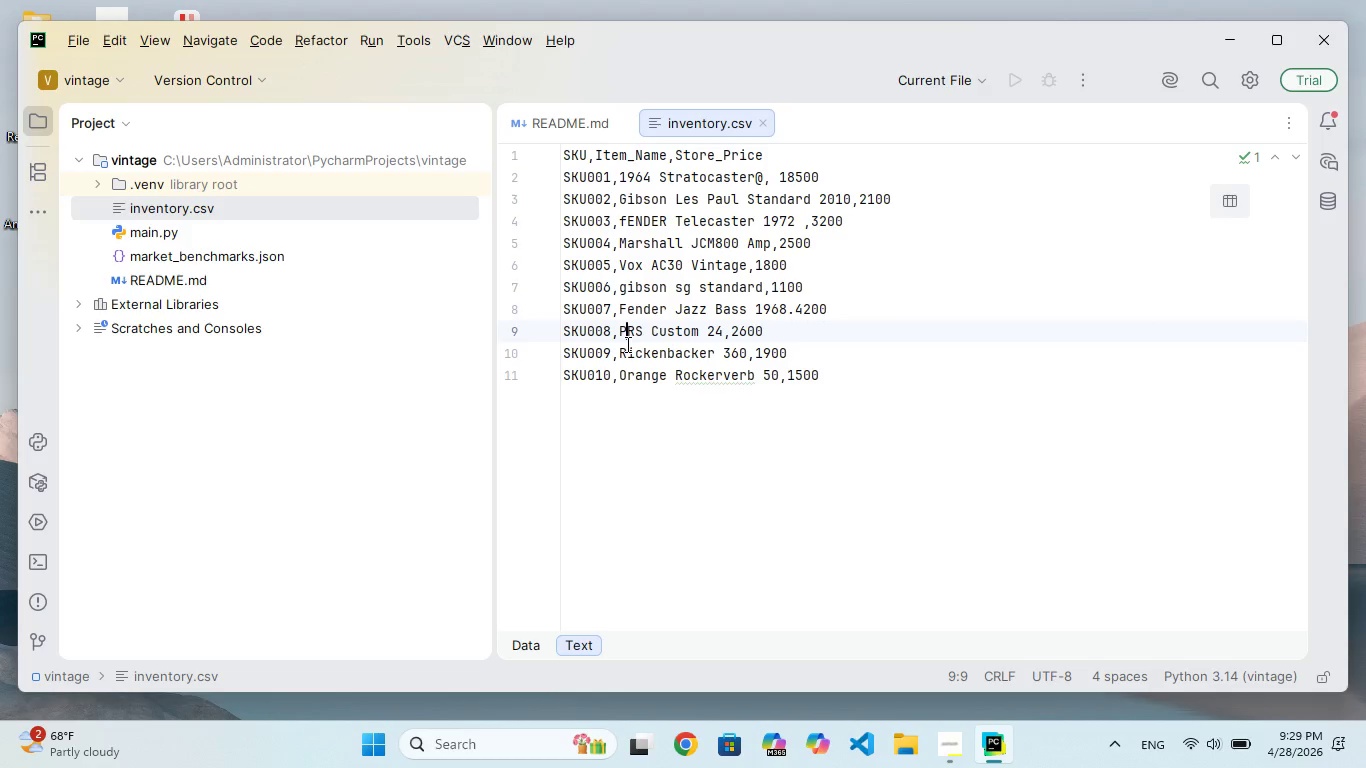 
left_click([626, 352])
 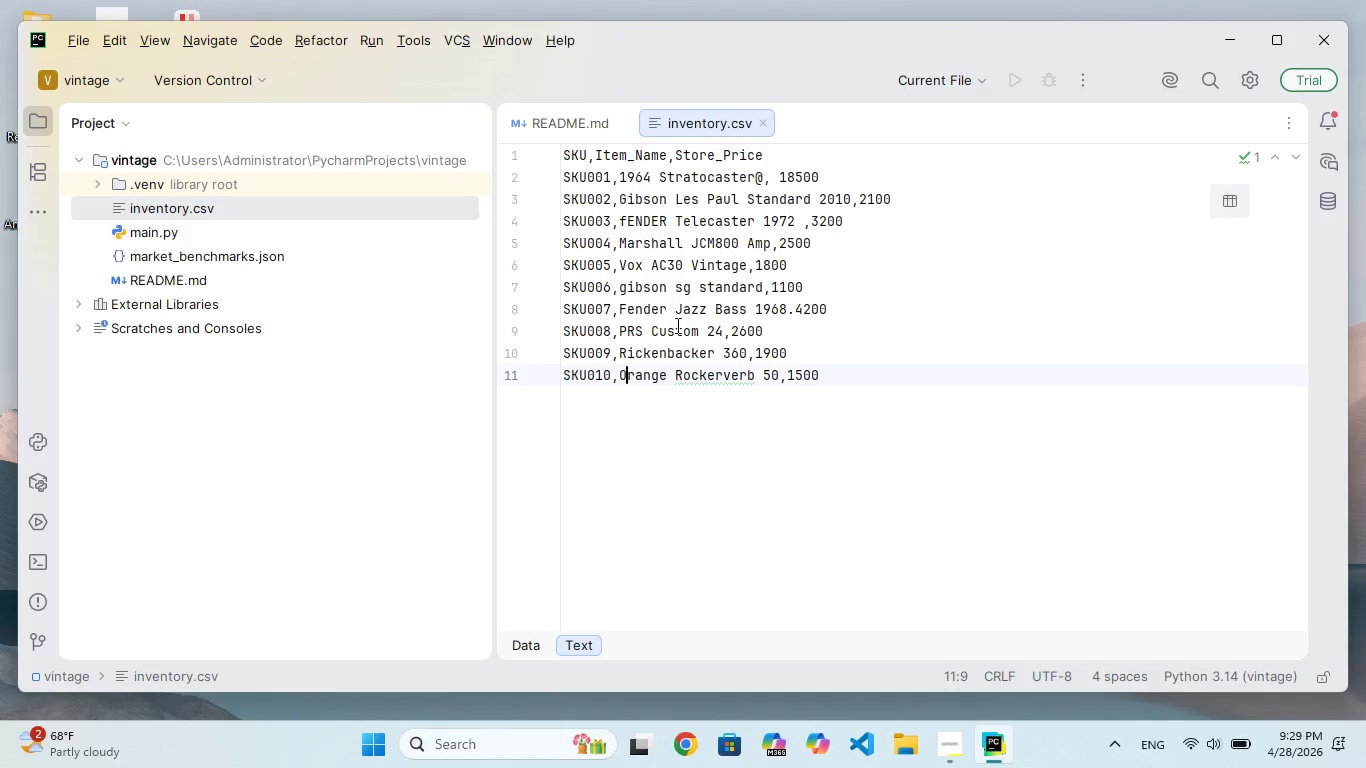 
scroll: coordinate [795, 284], scroll_direction: up, amount: 356.0
 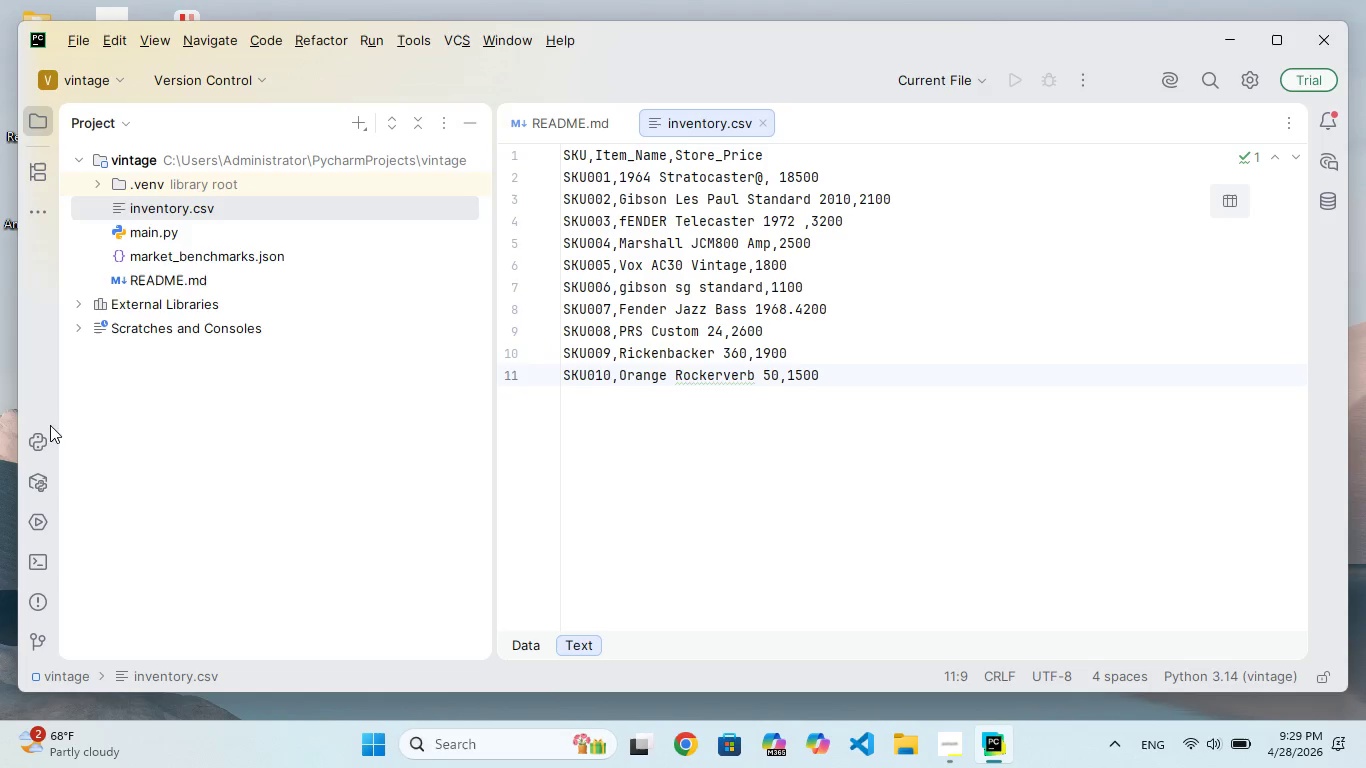 
double_click([228, 254])
 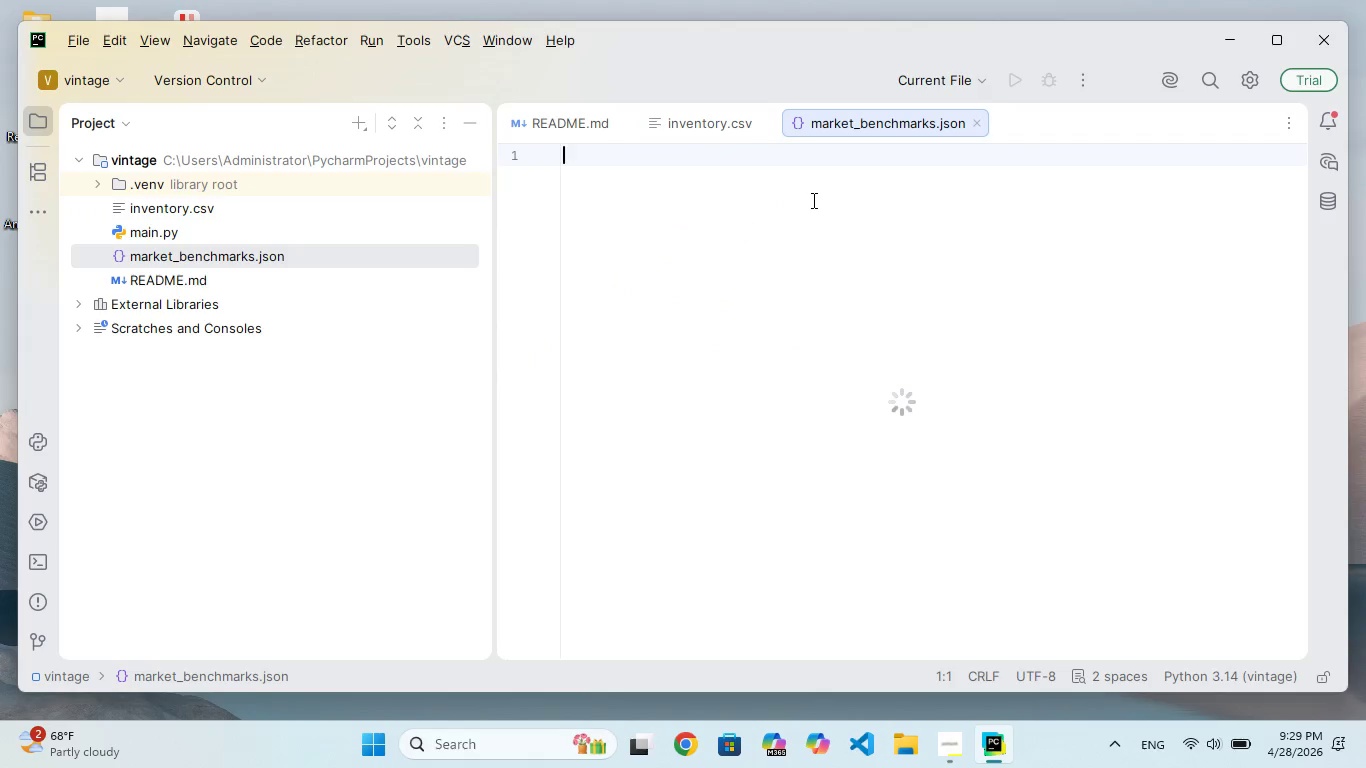 
left_click([812, 200])
 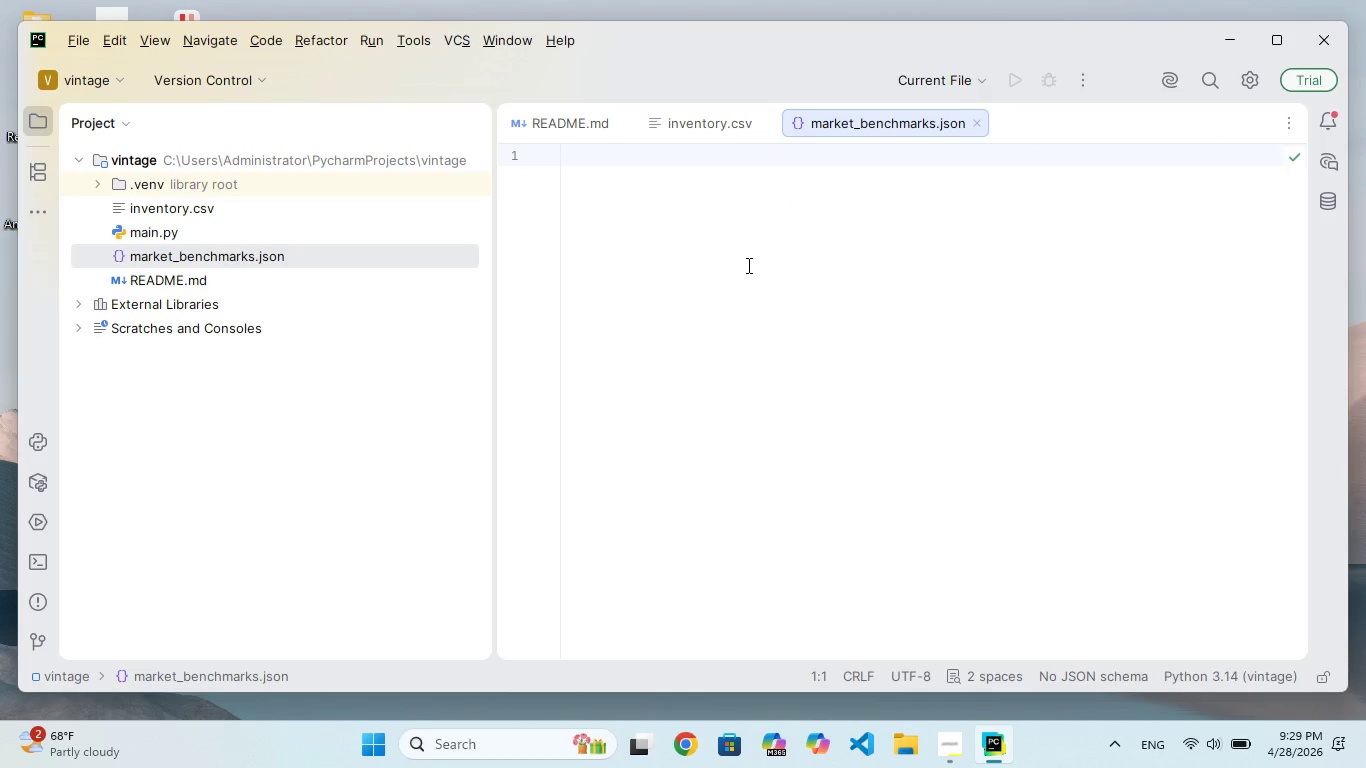 
key(Shift+BracketLeft)
 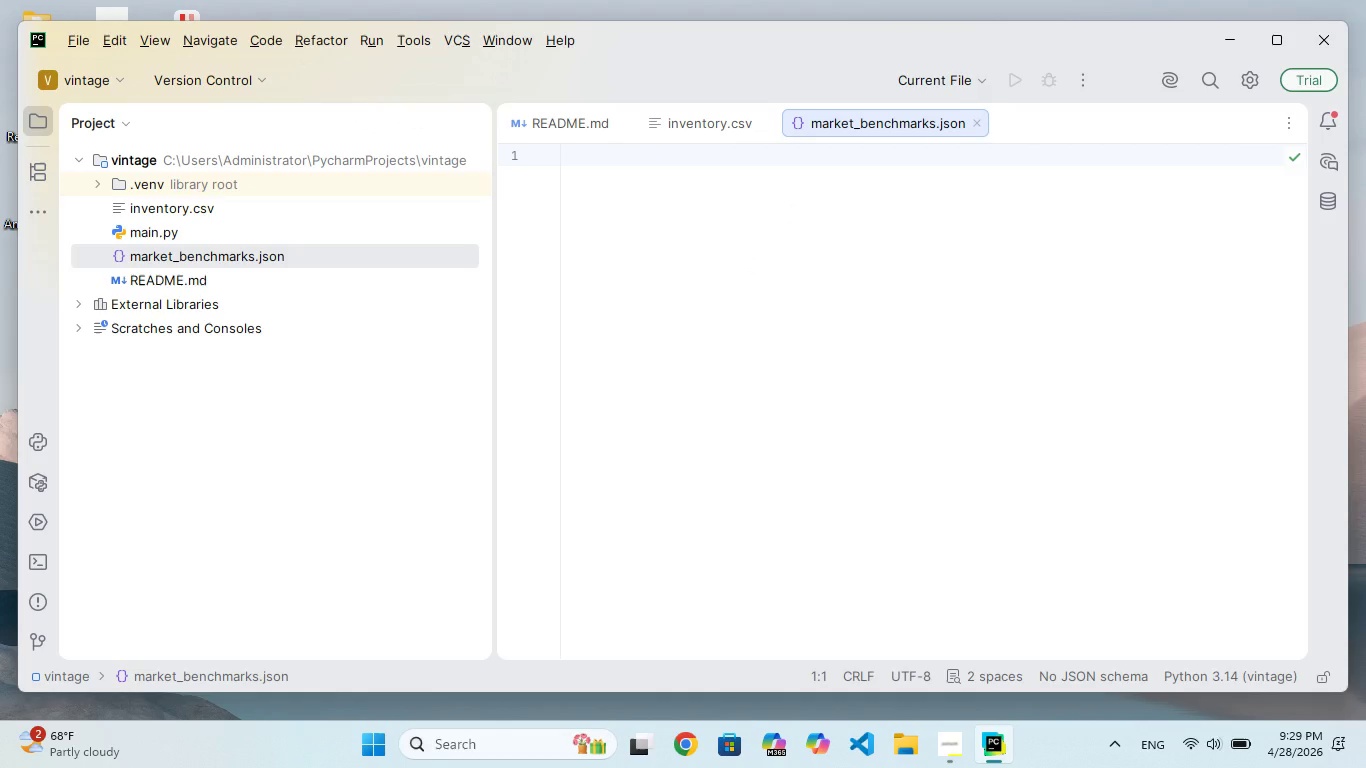 
key(Enter)
 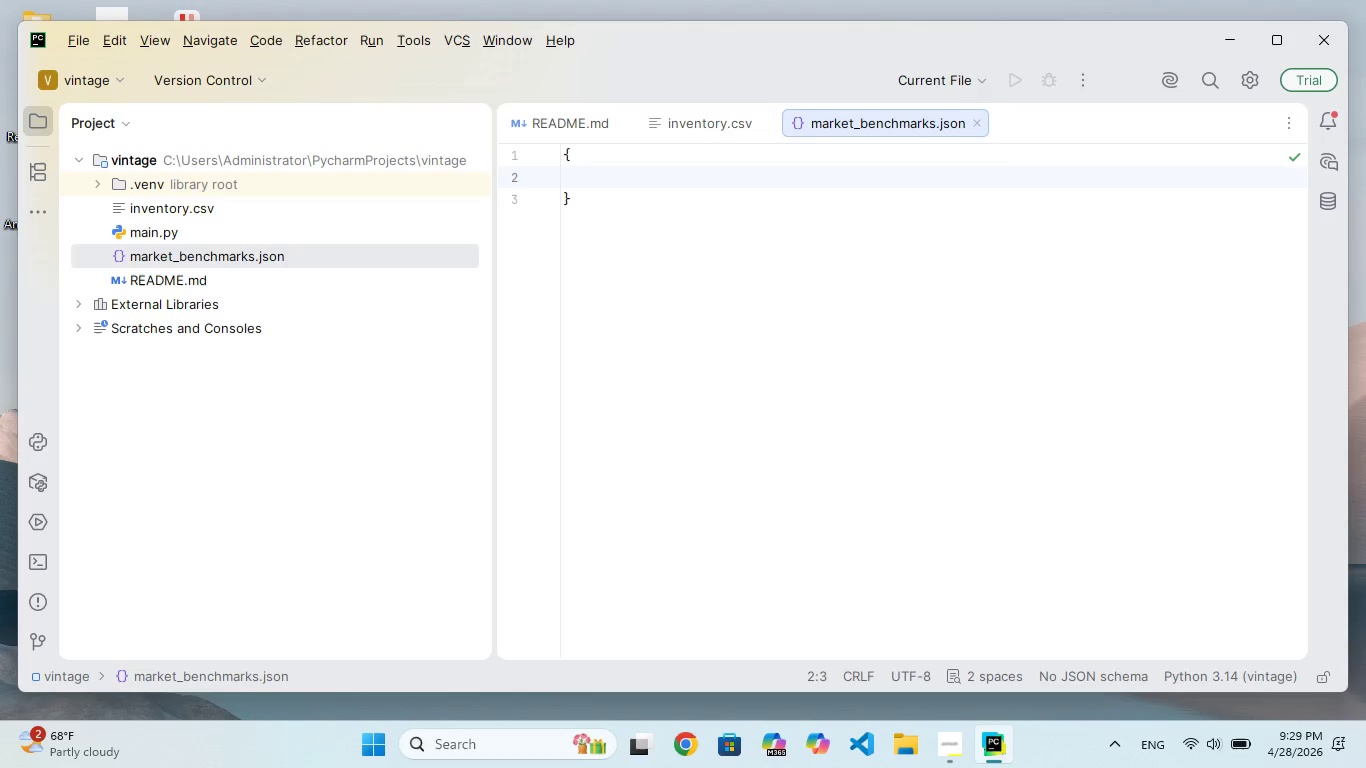 
type("1964 st)
 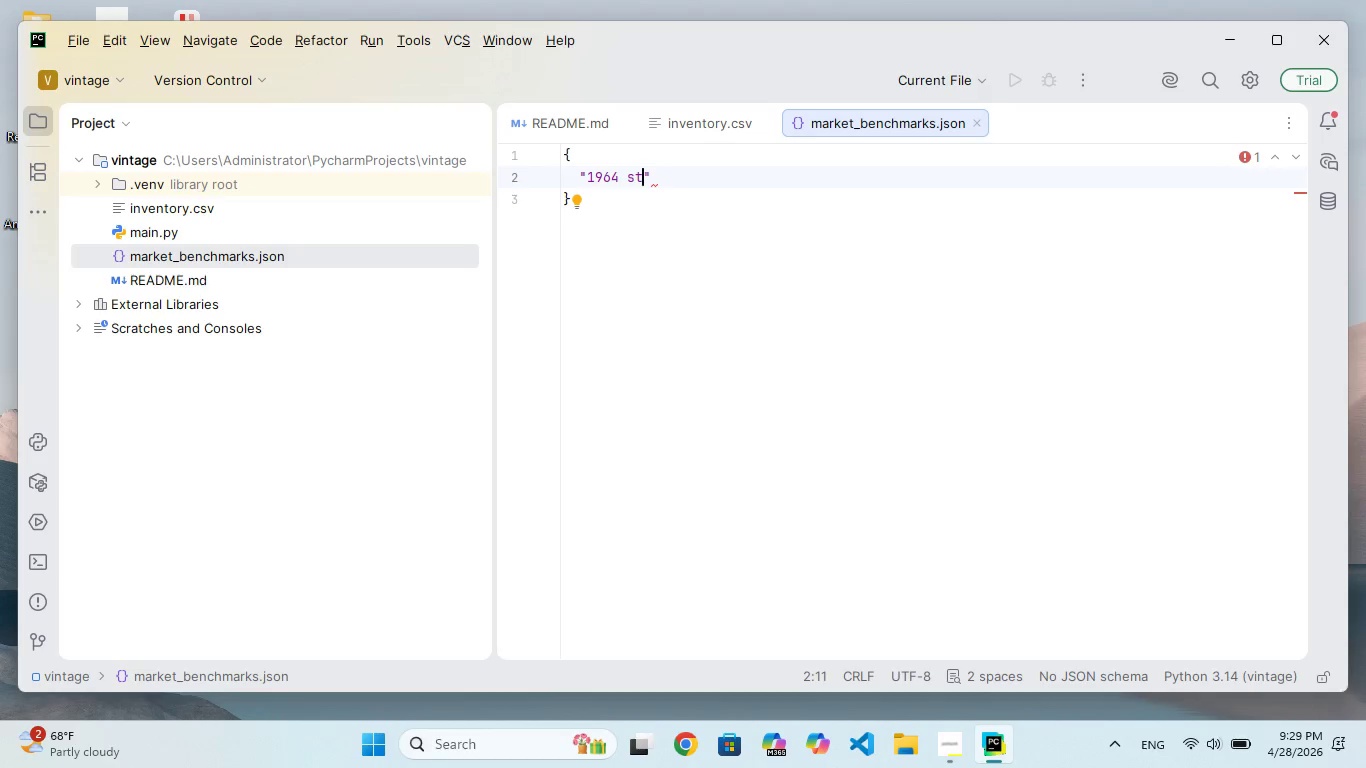 
type(ato)
 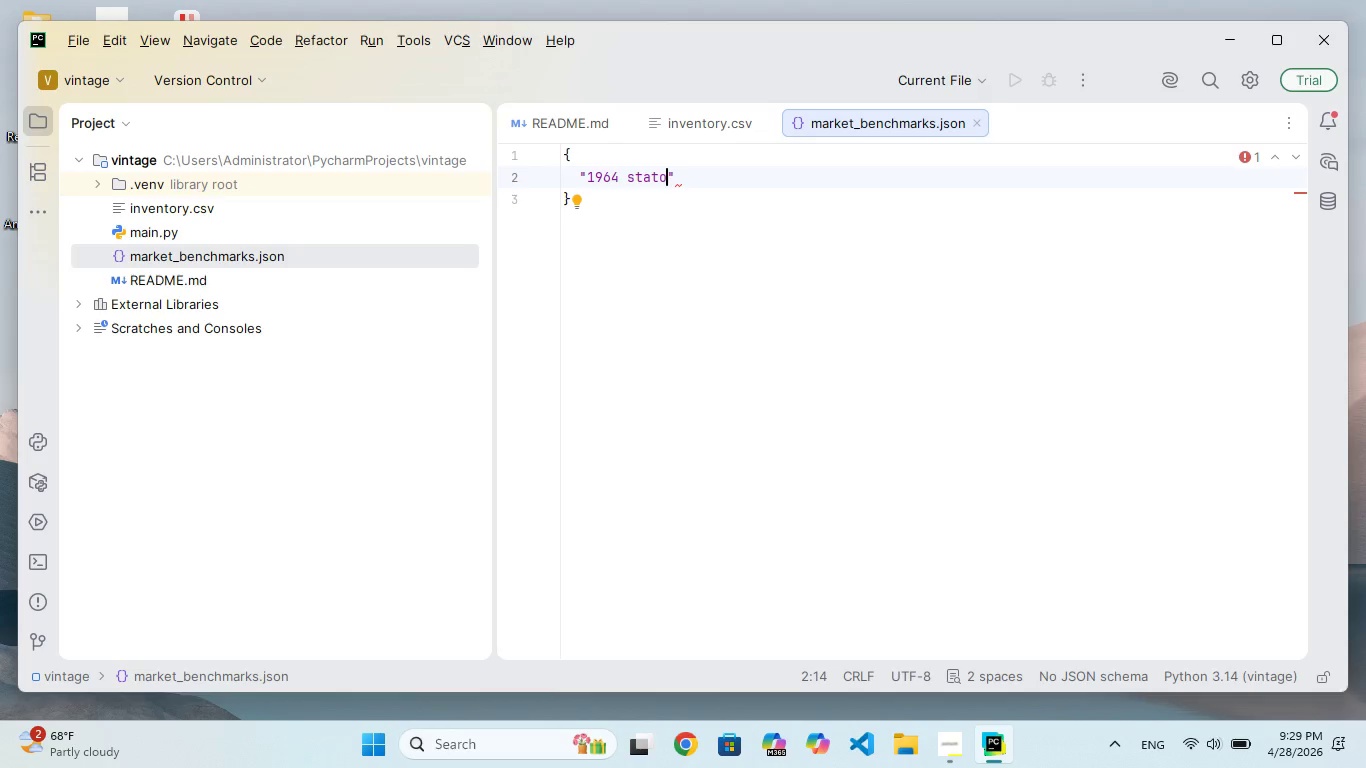 
type(cstr)
 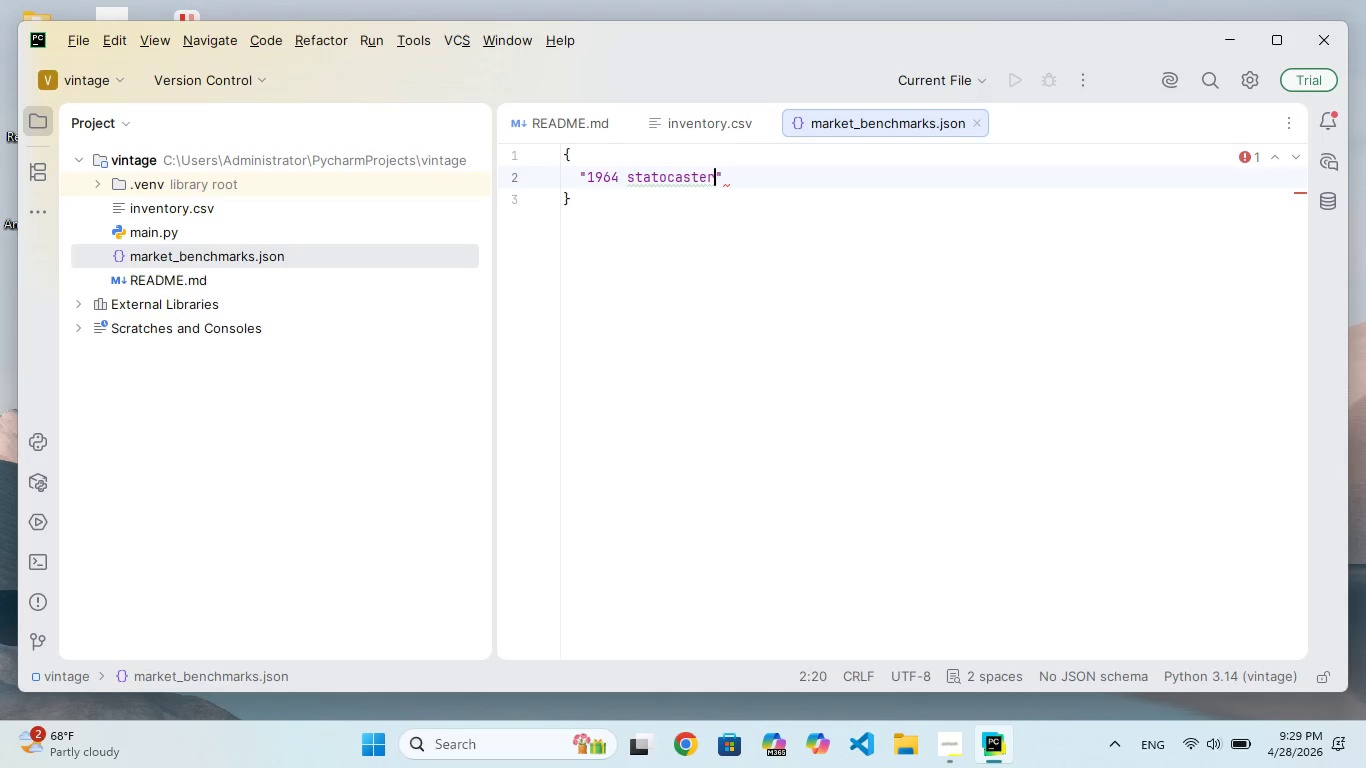 
hold_key(key=A, duration=0.34)
 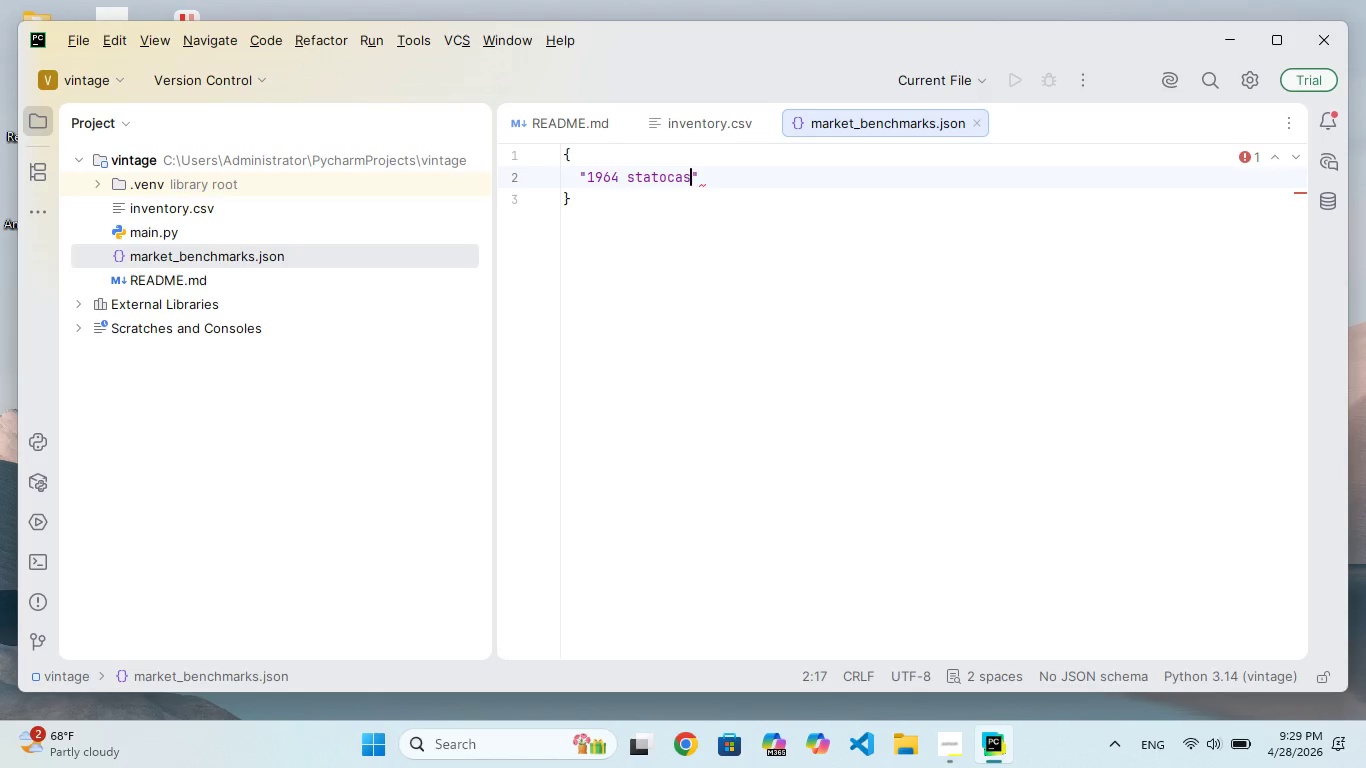 
hold_key(key=E, duration=0.36)
 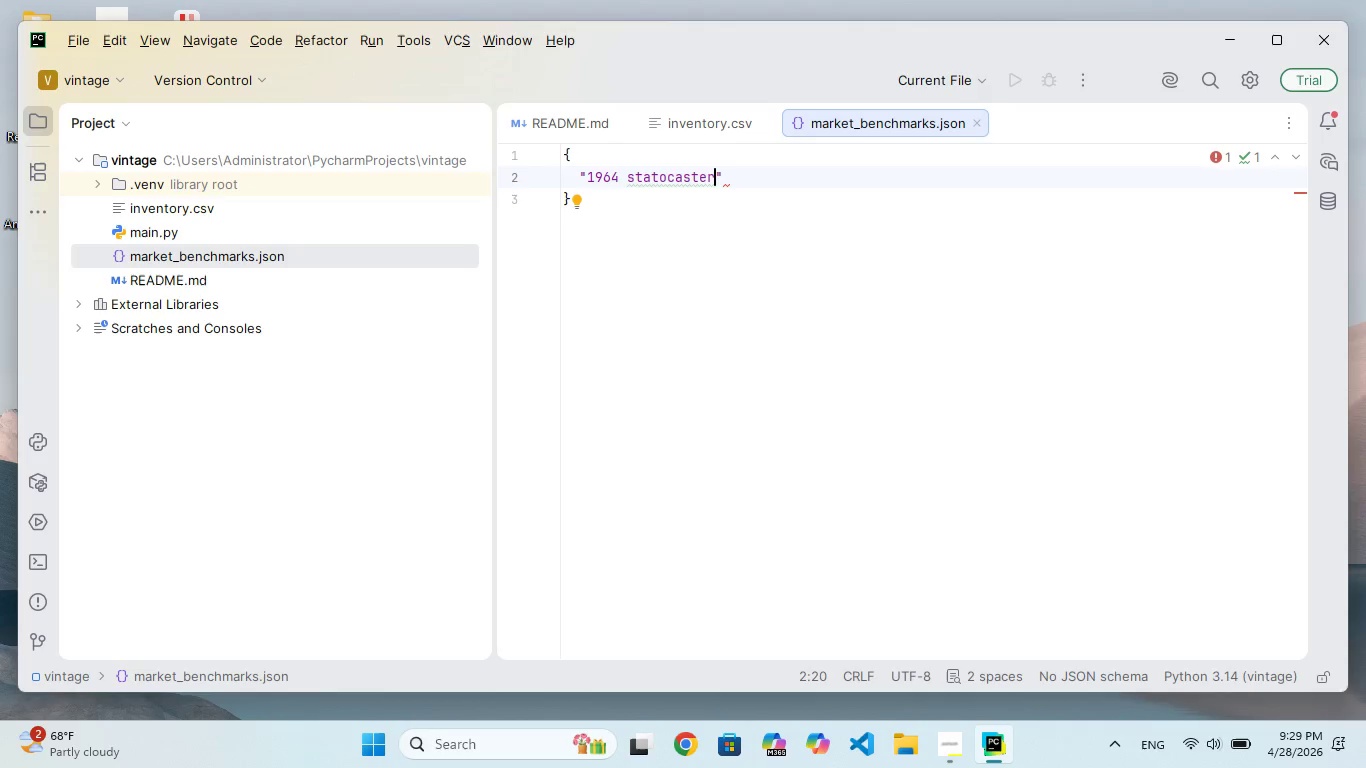 
hold_key(key=ControlRight, duration=0.66)
 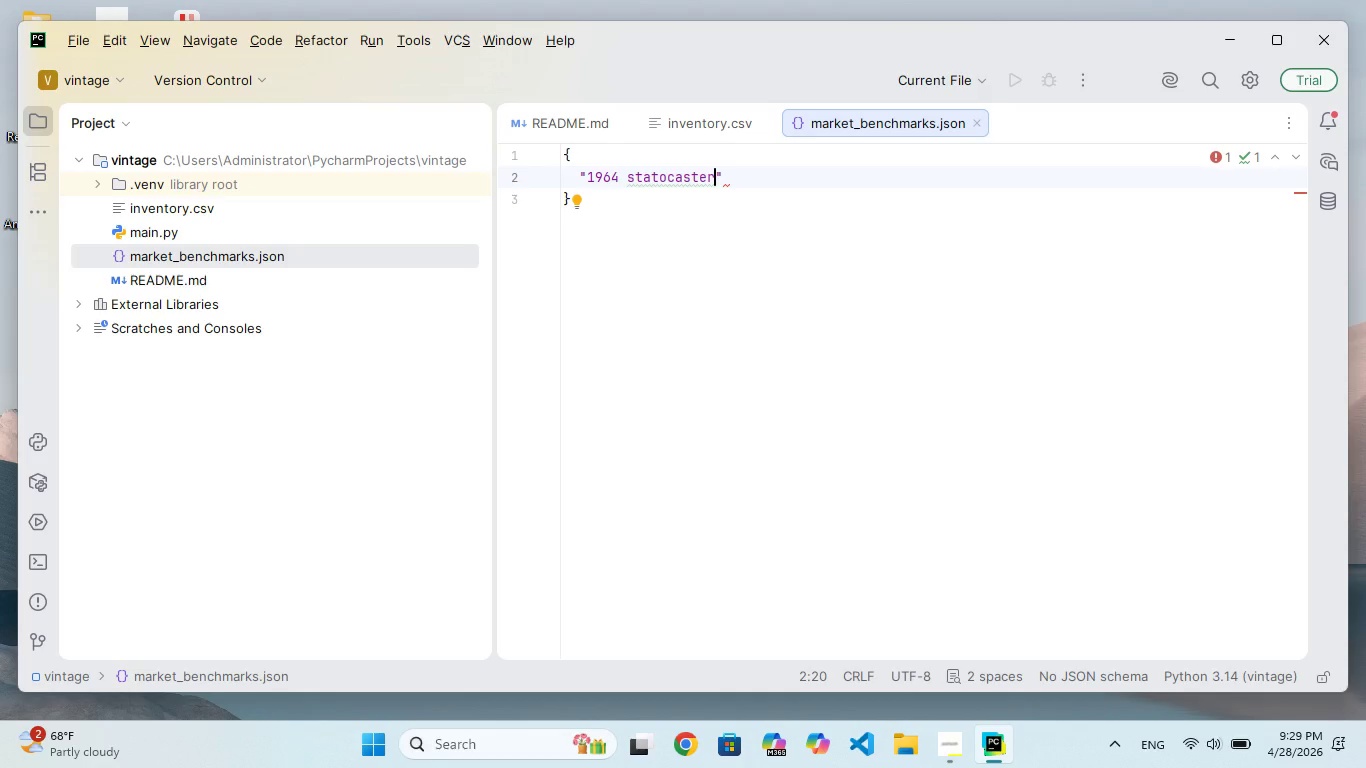 
key(Control+ControlRight)
 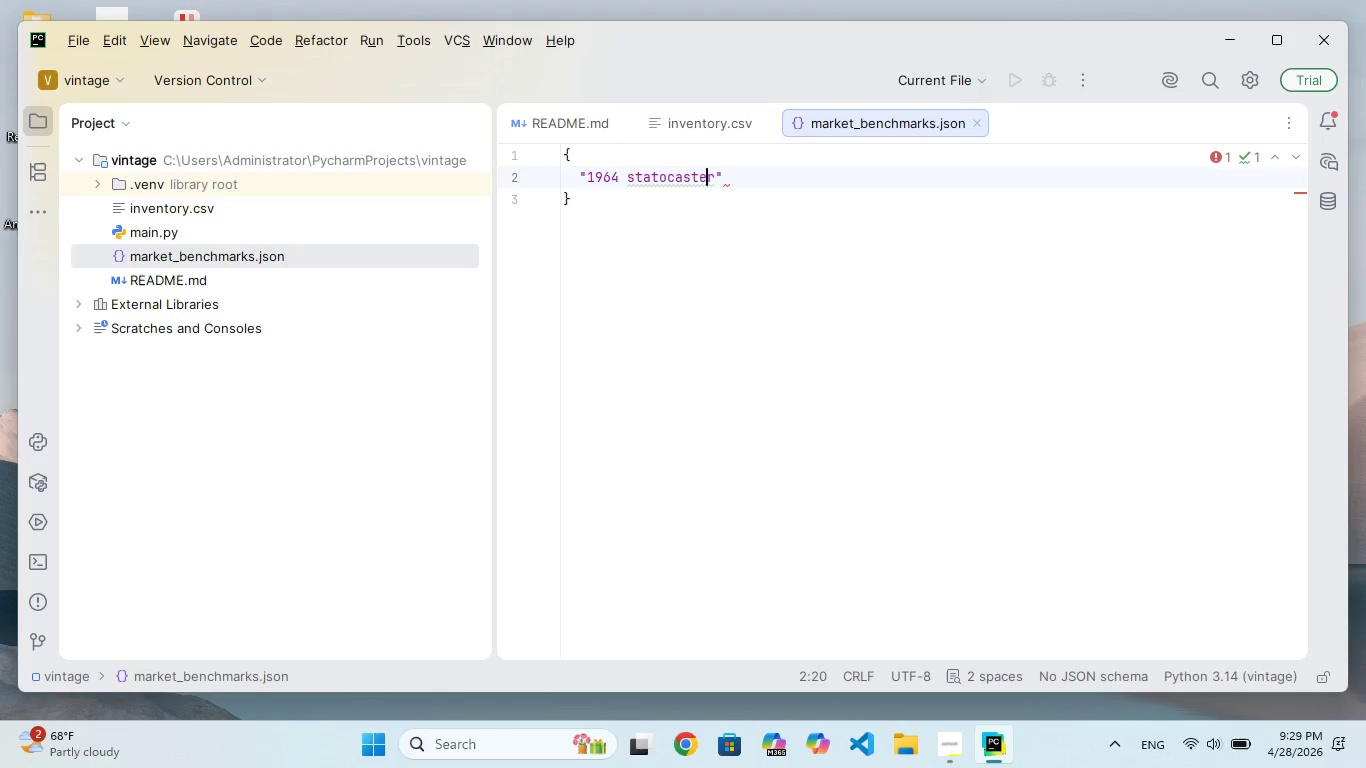 
key(ArrowLeft)
 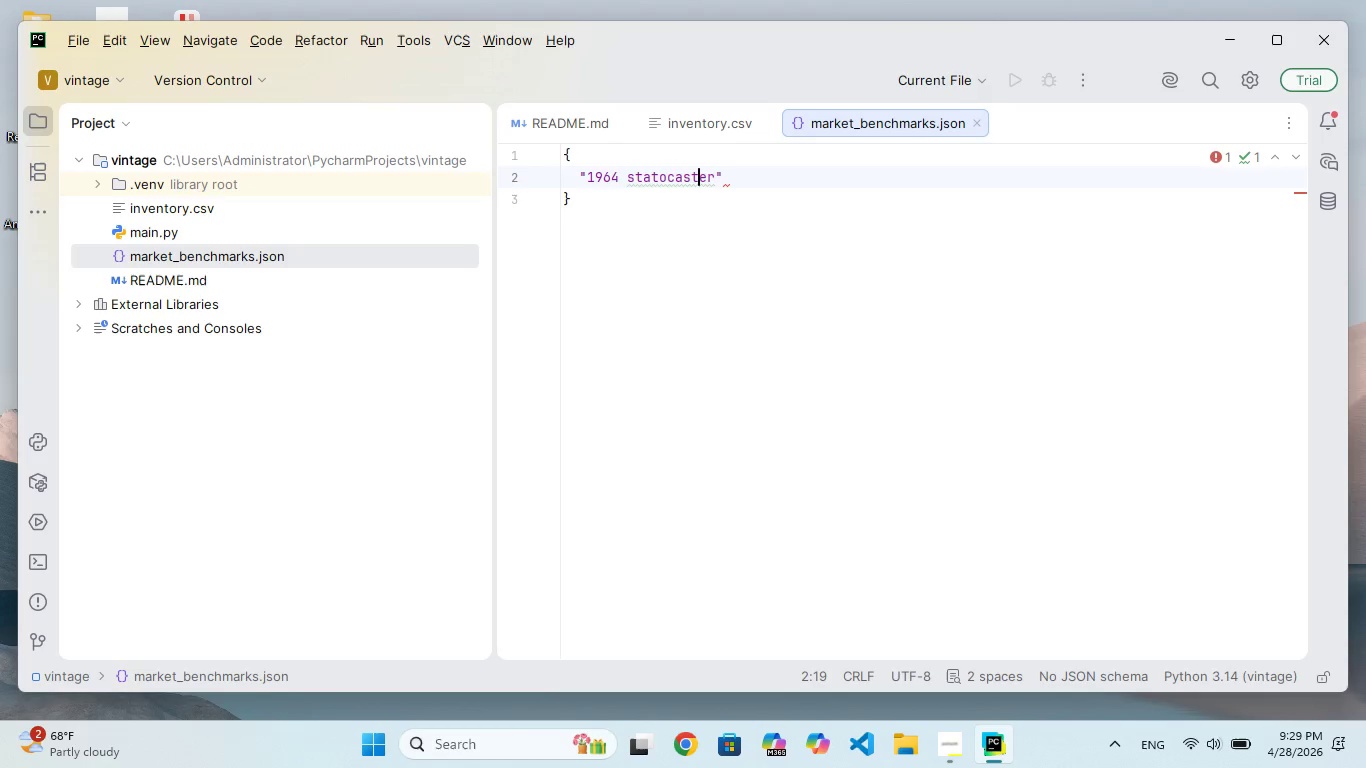 
key(ArrowLeft)
 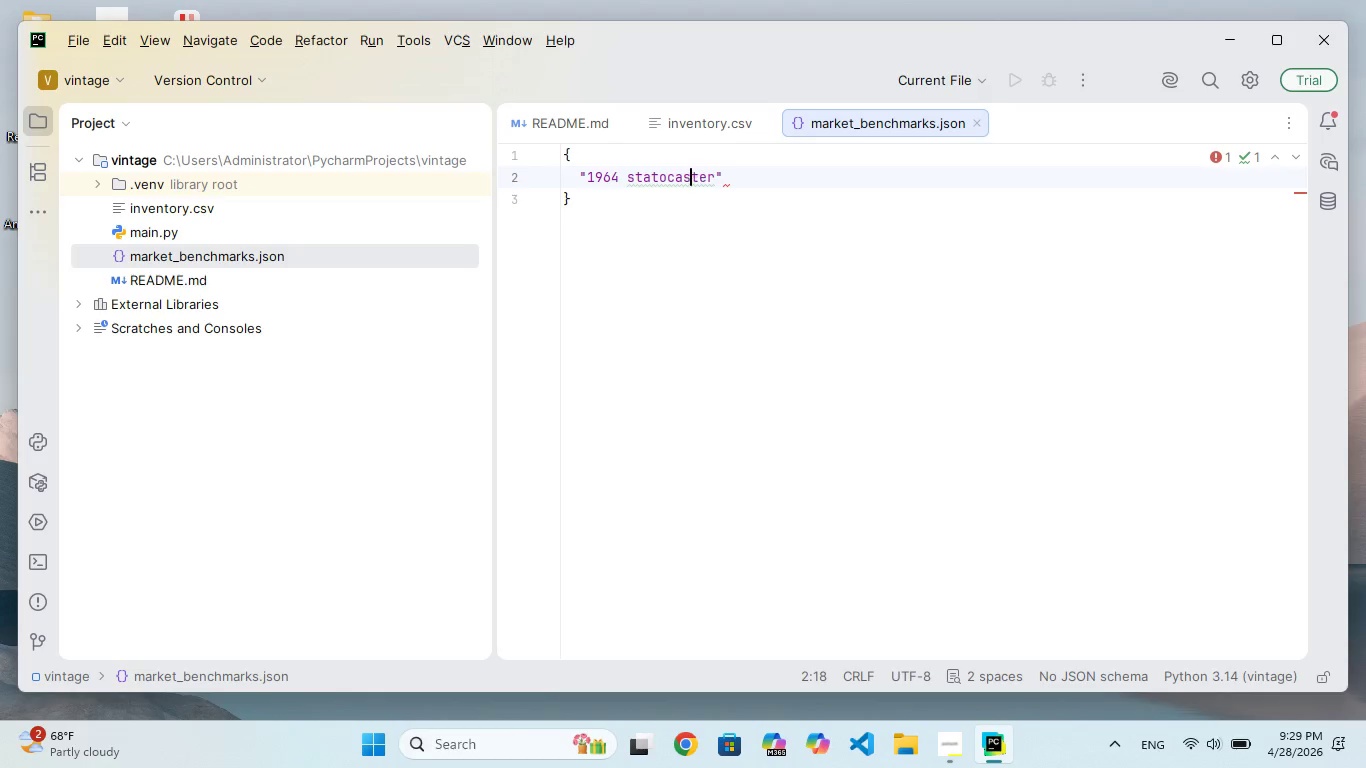 
key(ArrowLeft)
 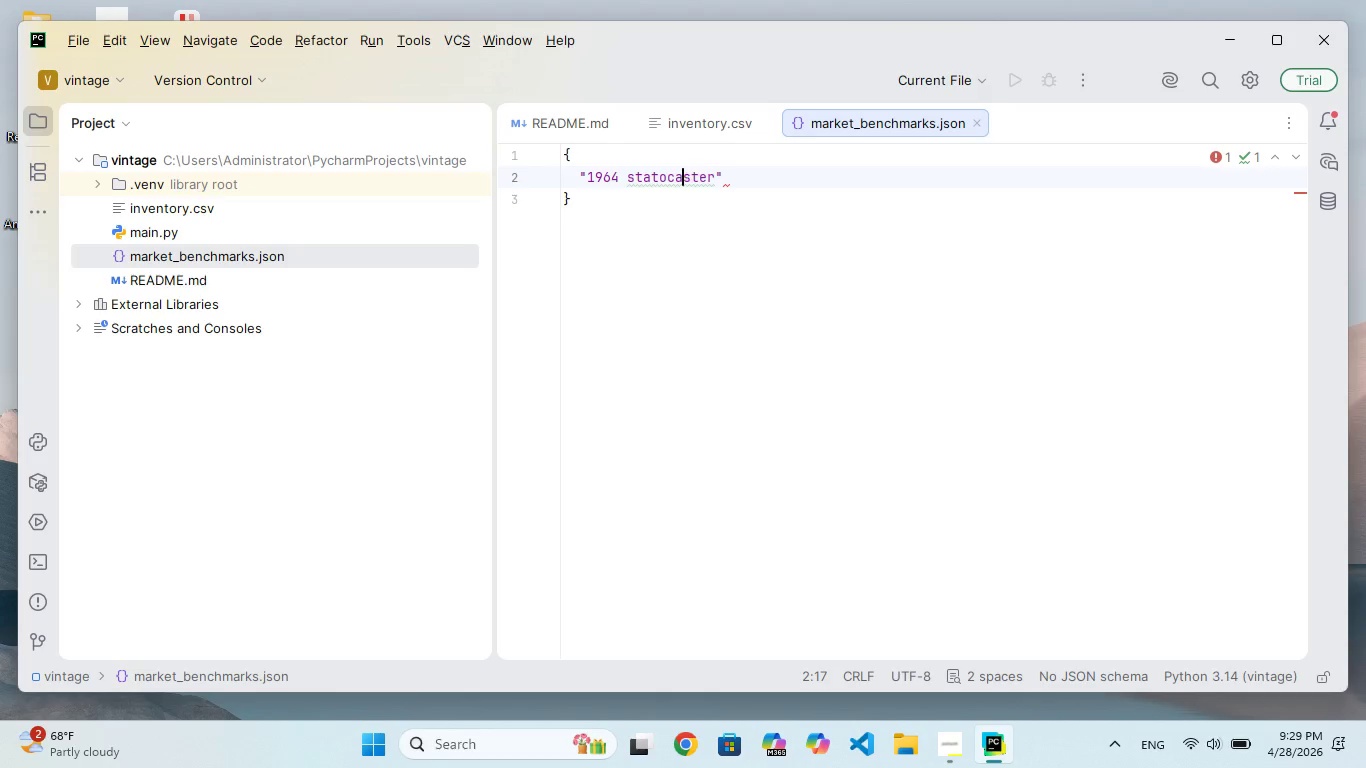 
key(ArrowLeft)
 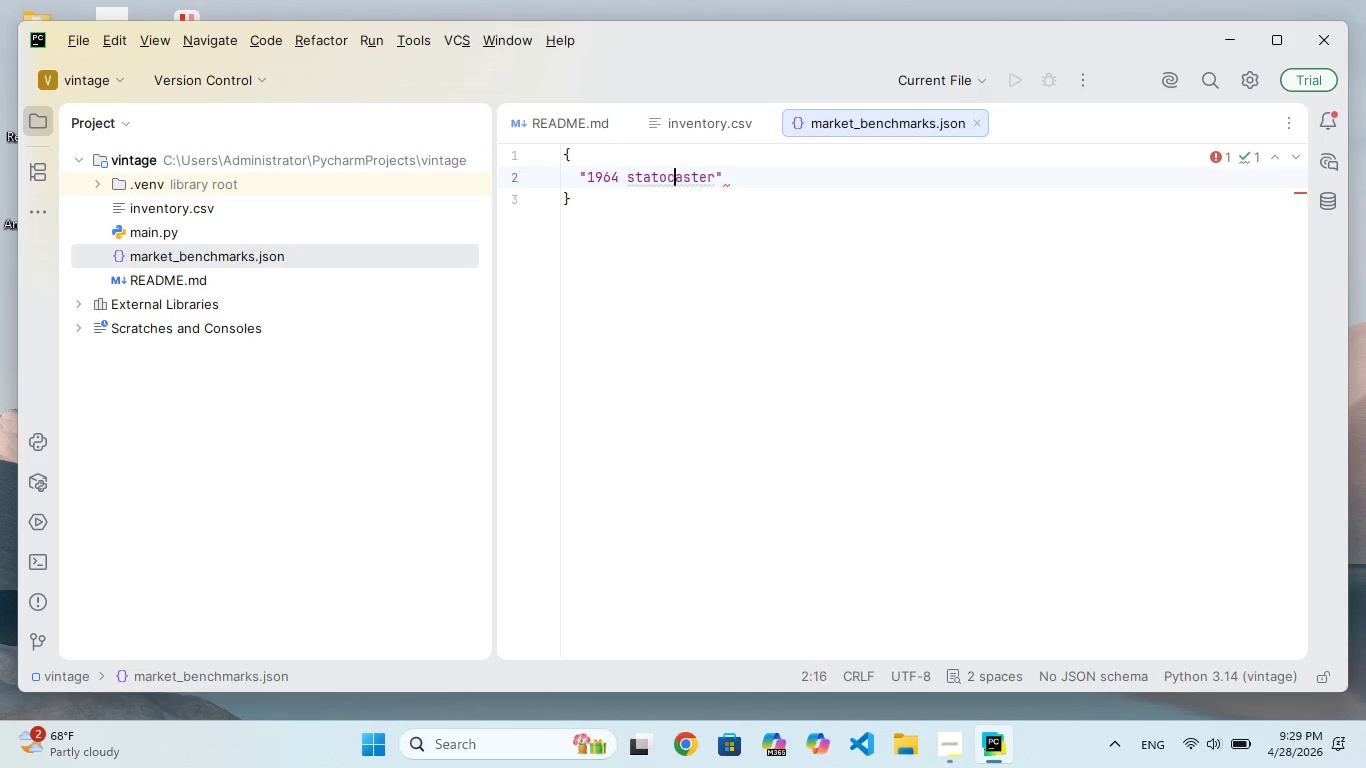 
key(ArrowLeft)
 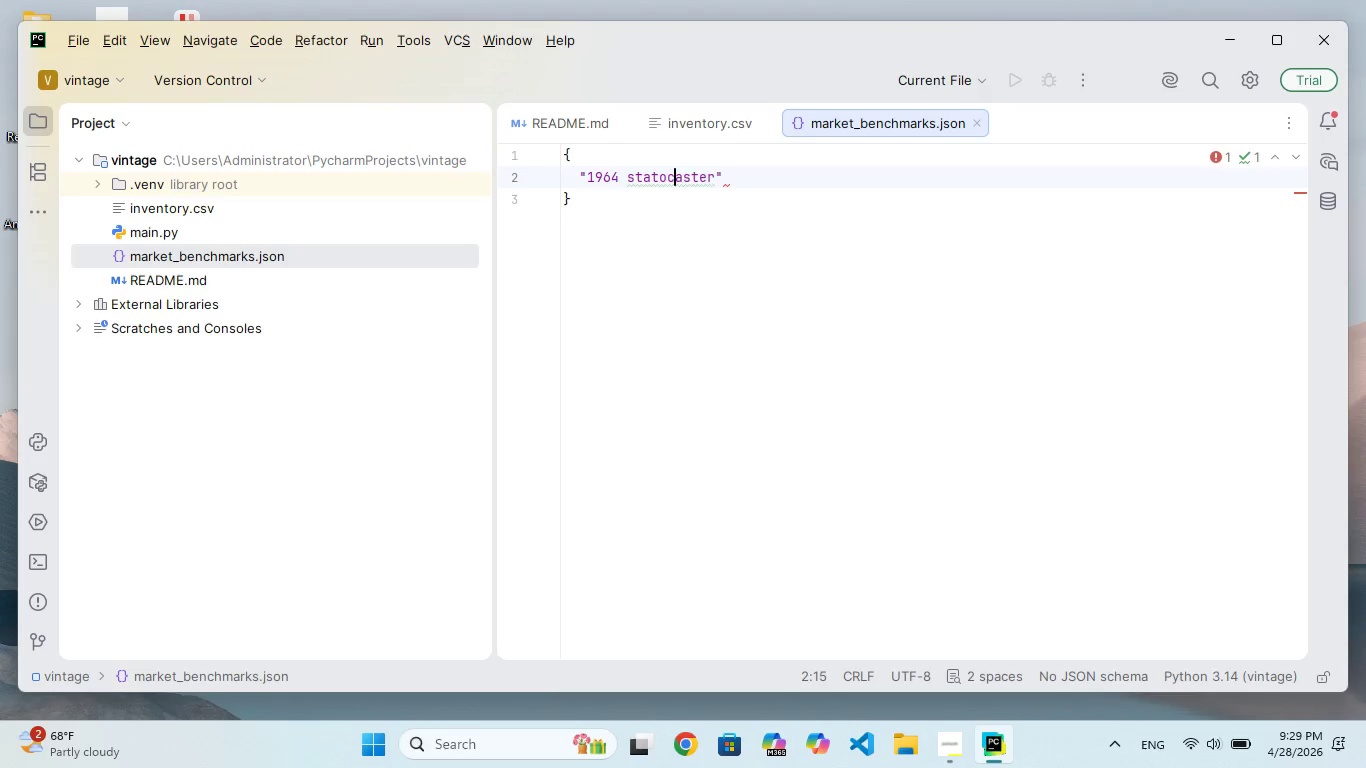 
key(ArrowLeft)
 